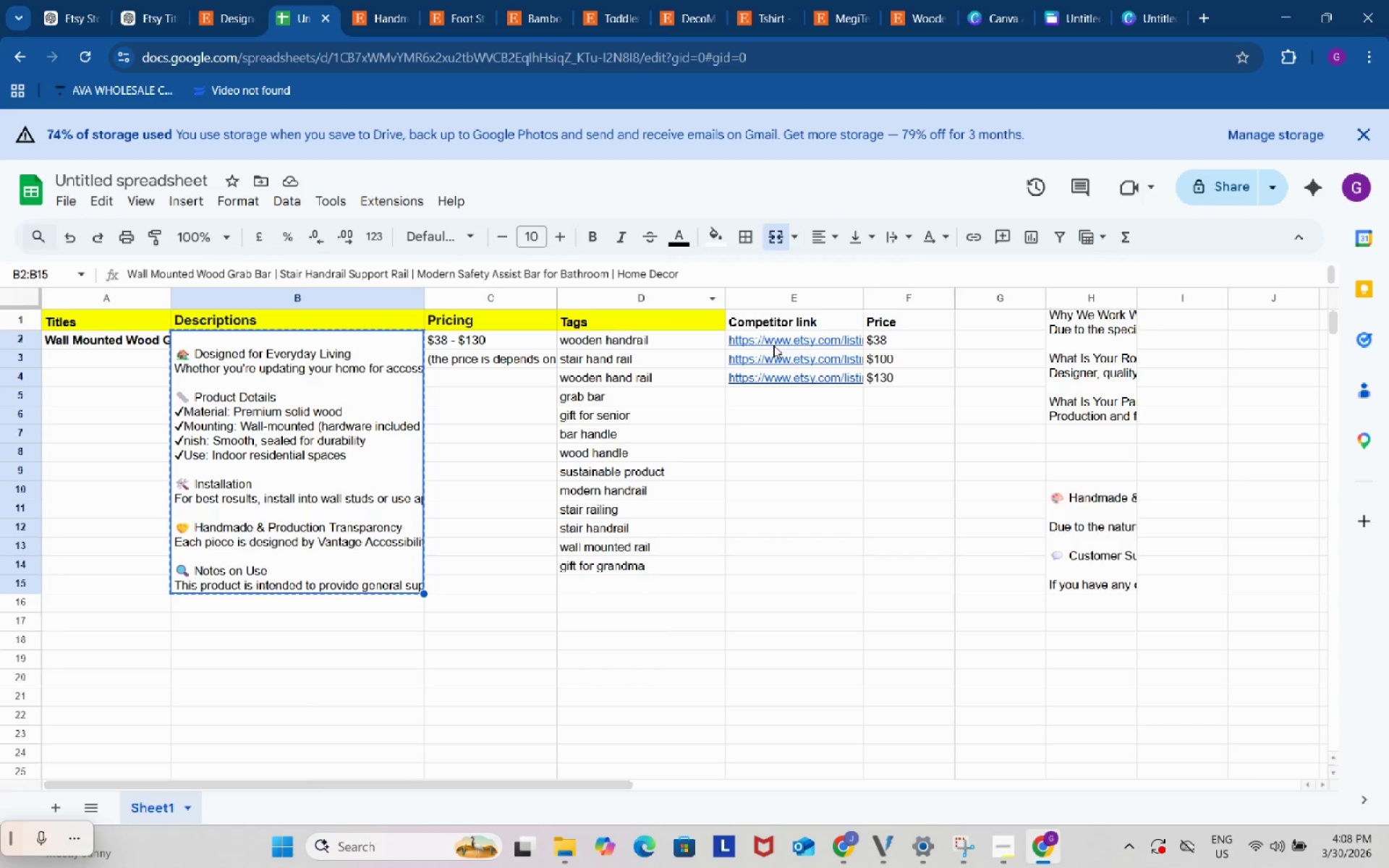 
left_click([788, 354])
 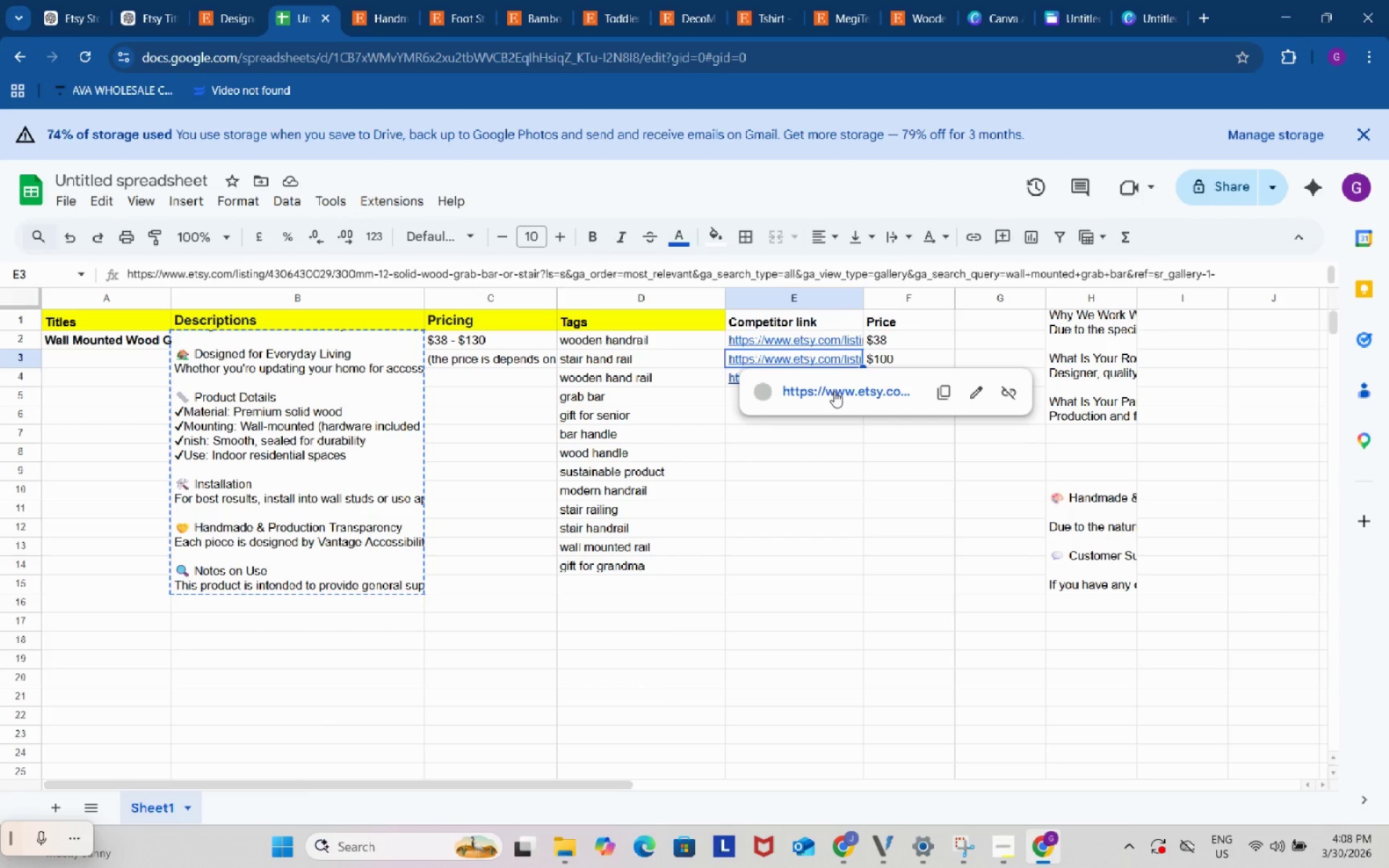 
left_click([834, 391])
 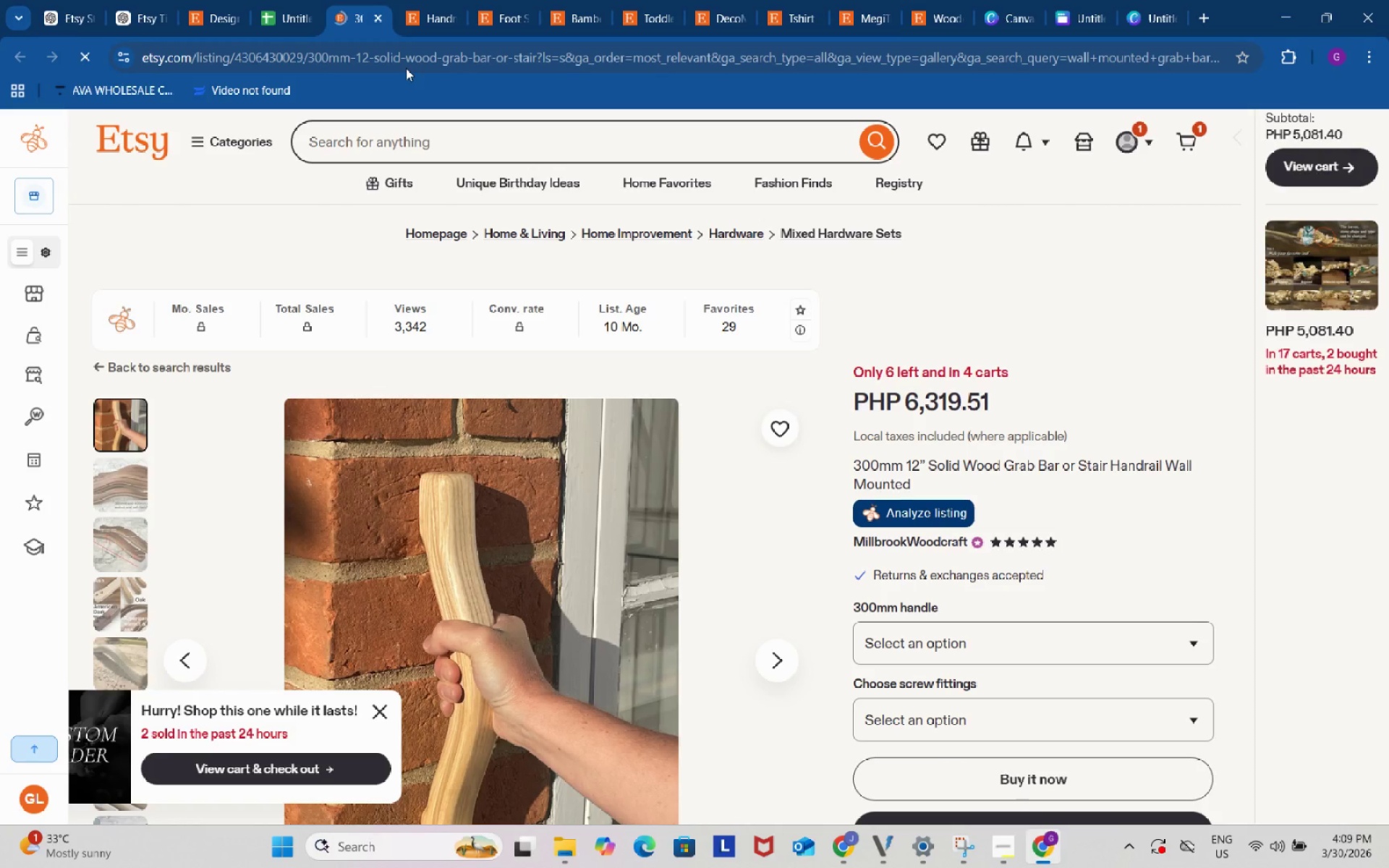 
wait(6.14)
 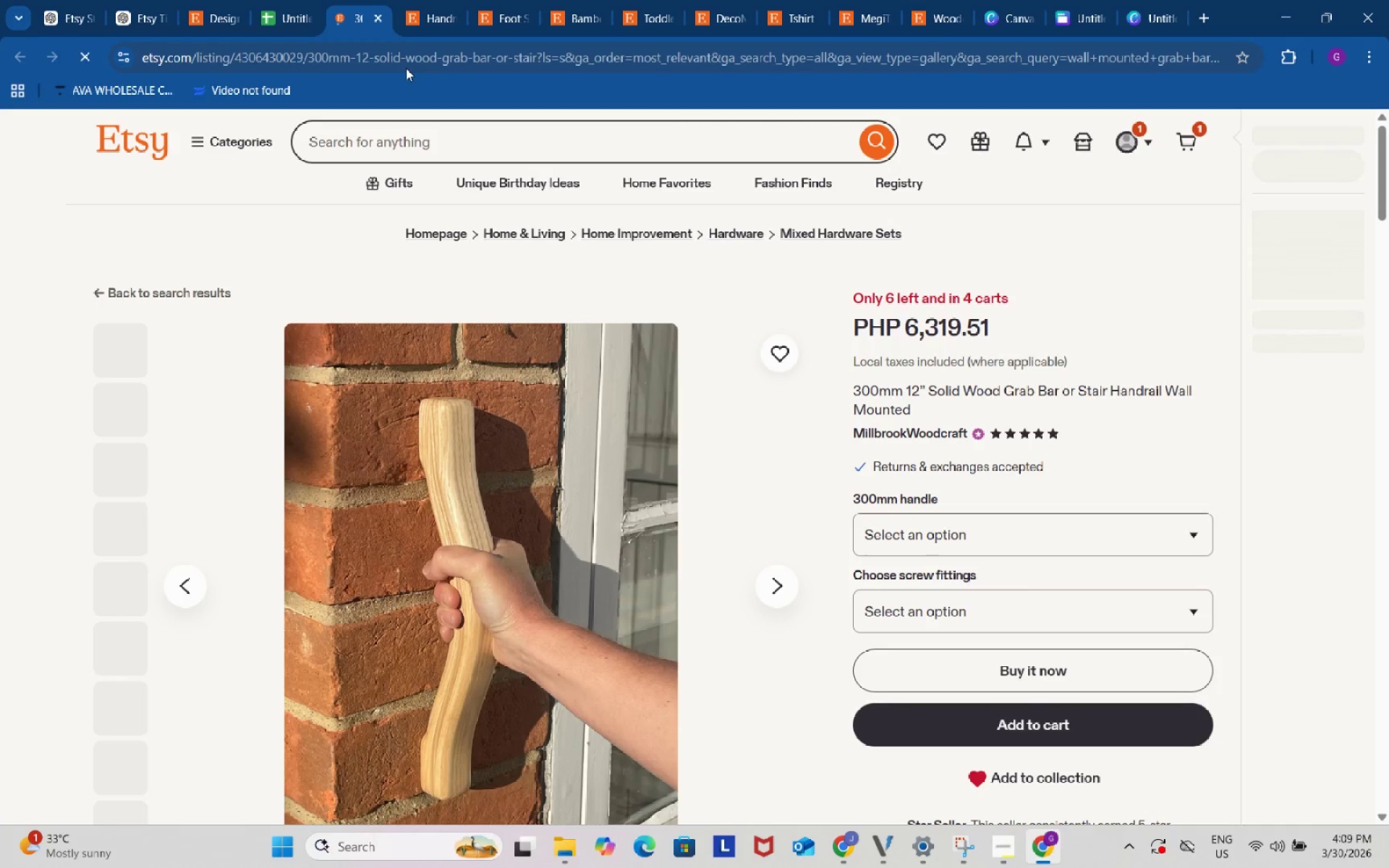 
scroll: coordinate [925, 433], scroll_direction: down, amount: 6.0
 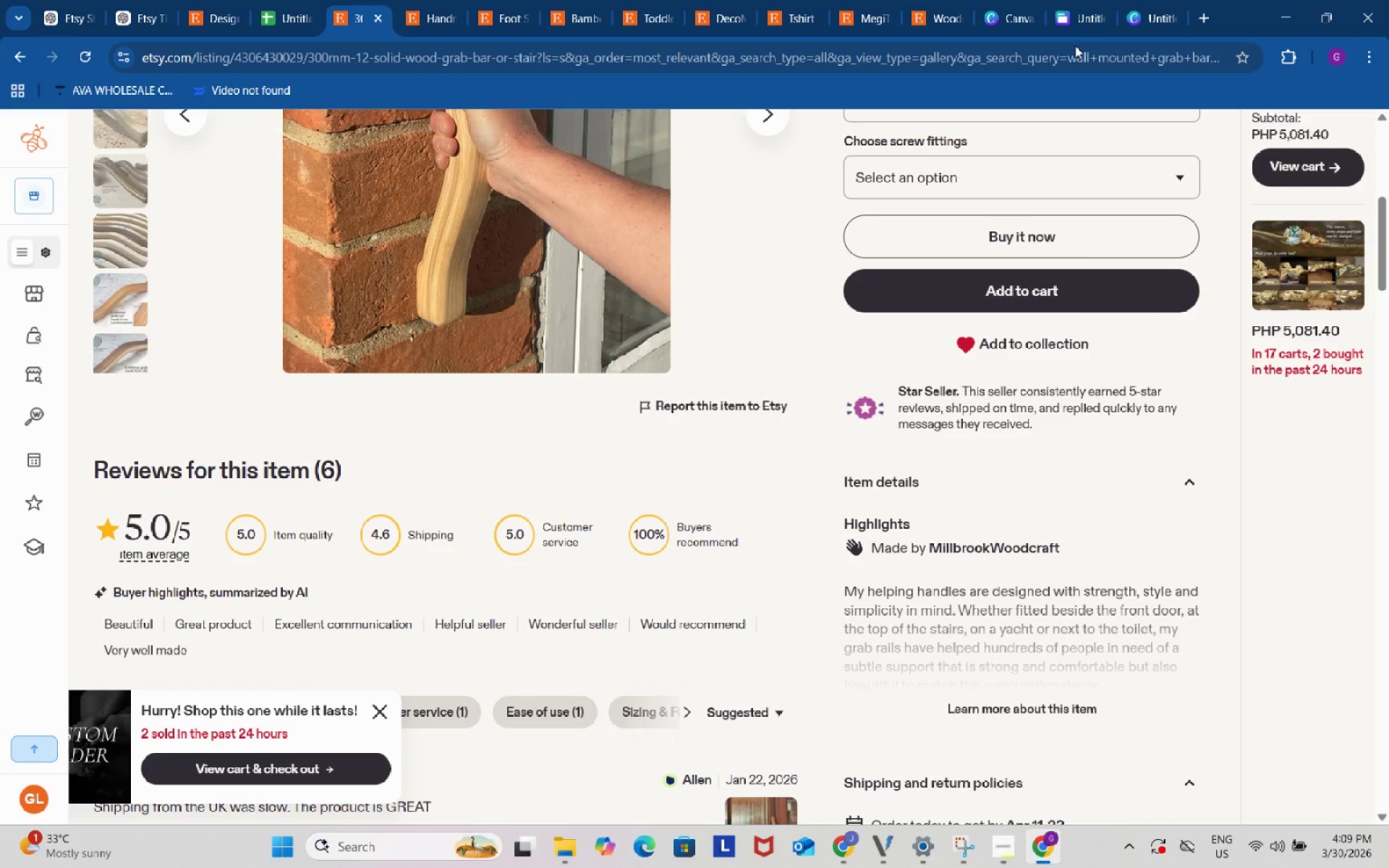 
left_click([1142, 0])
 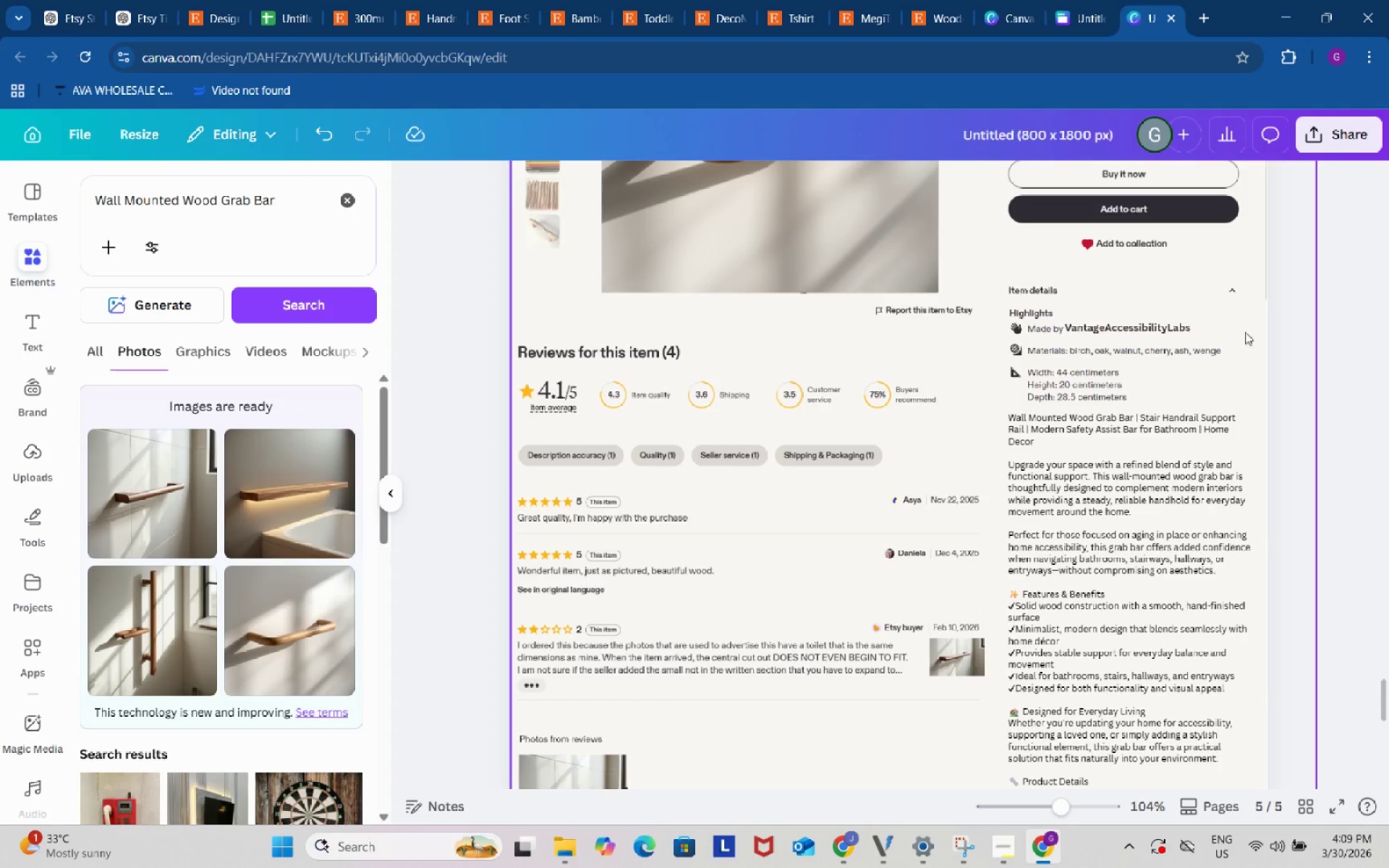 
double_click([1341, 307])
 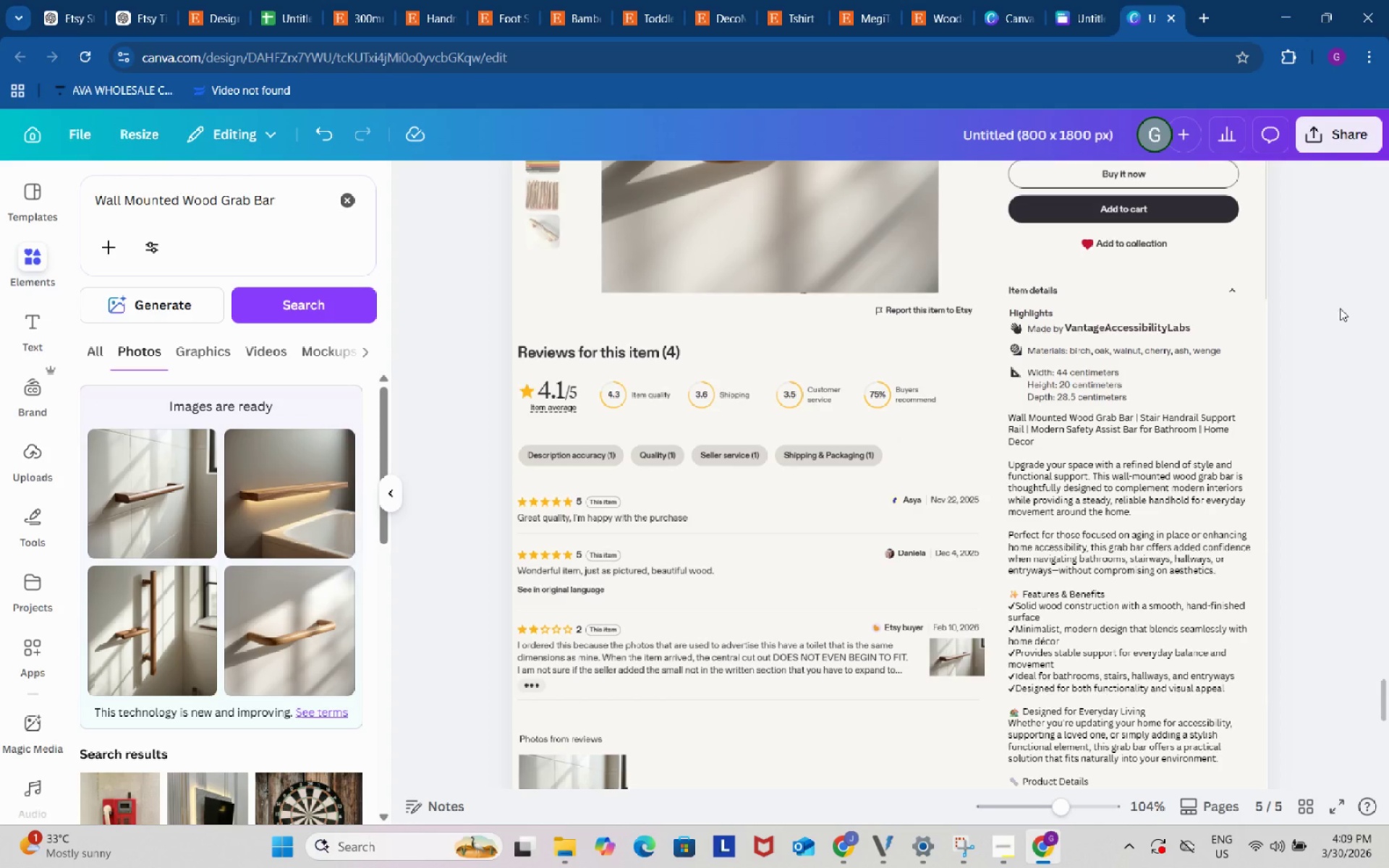 
wait(11.41)
 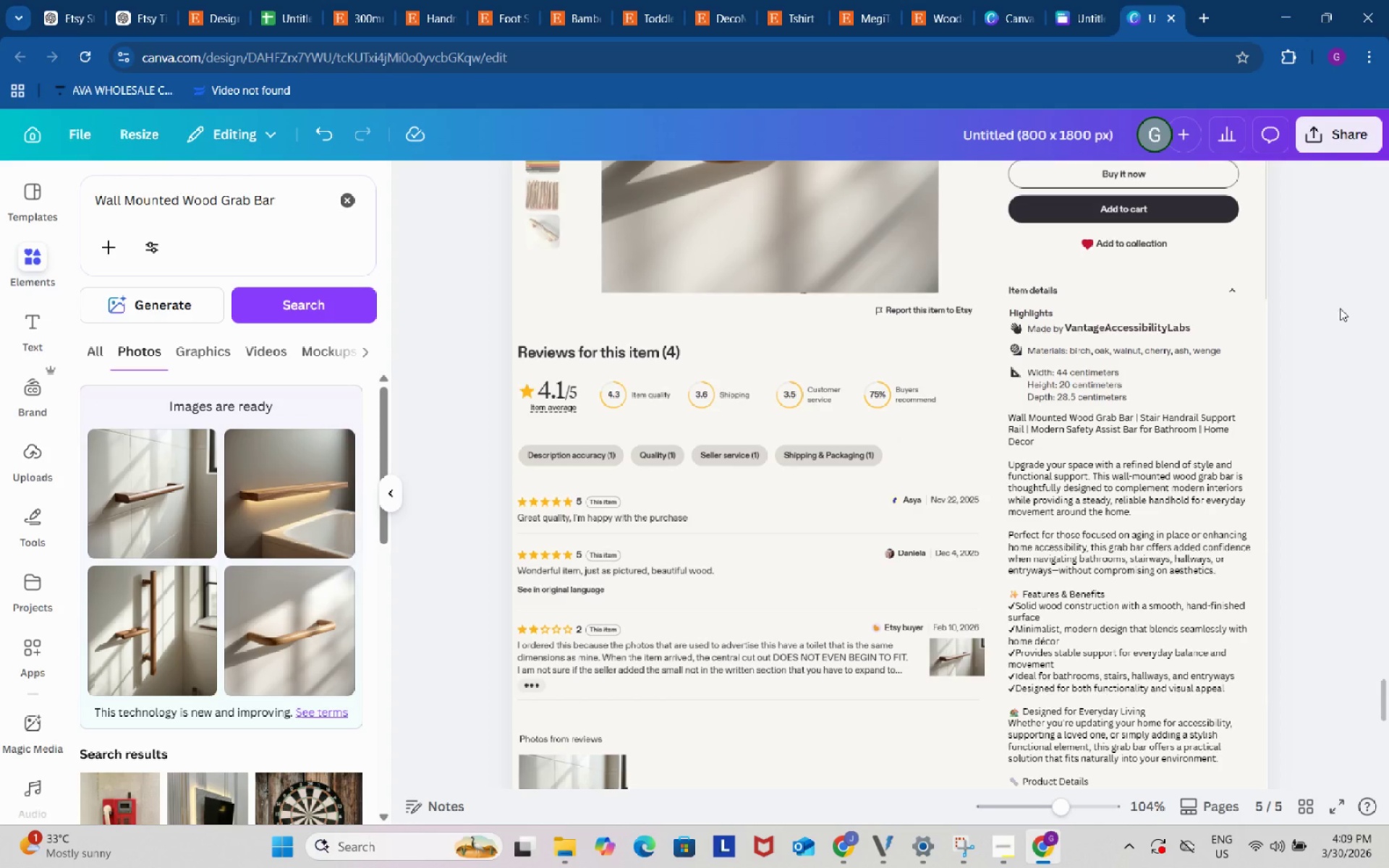 
scroll: coordinate [1322, 369], scroll_direction: down, amount: 7.0
 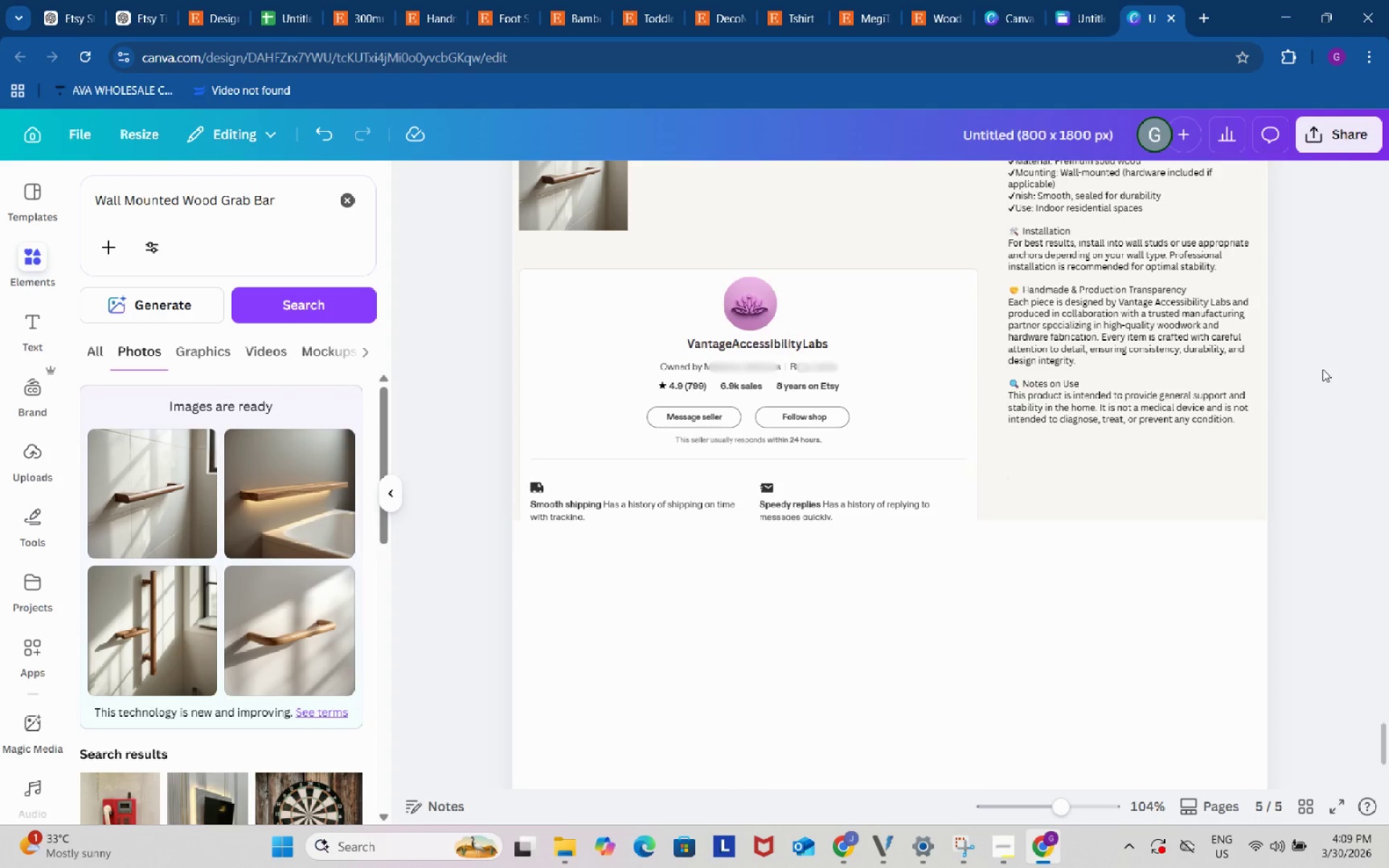 
scroll: coordinate [1322, 369], scroll_direction: up, amount: 3.0
 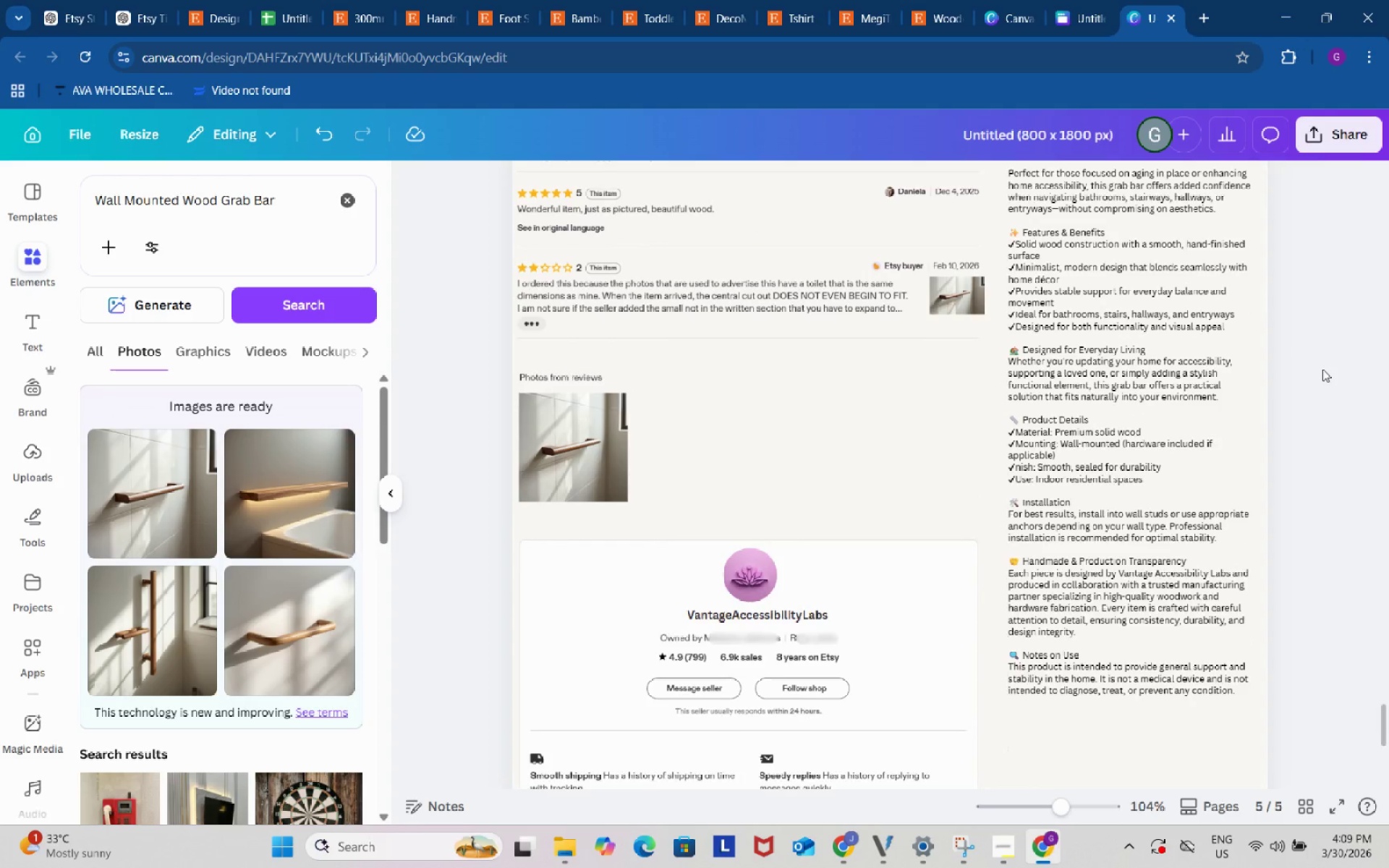 
wait(10.45)
 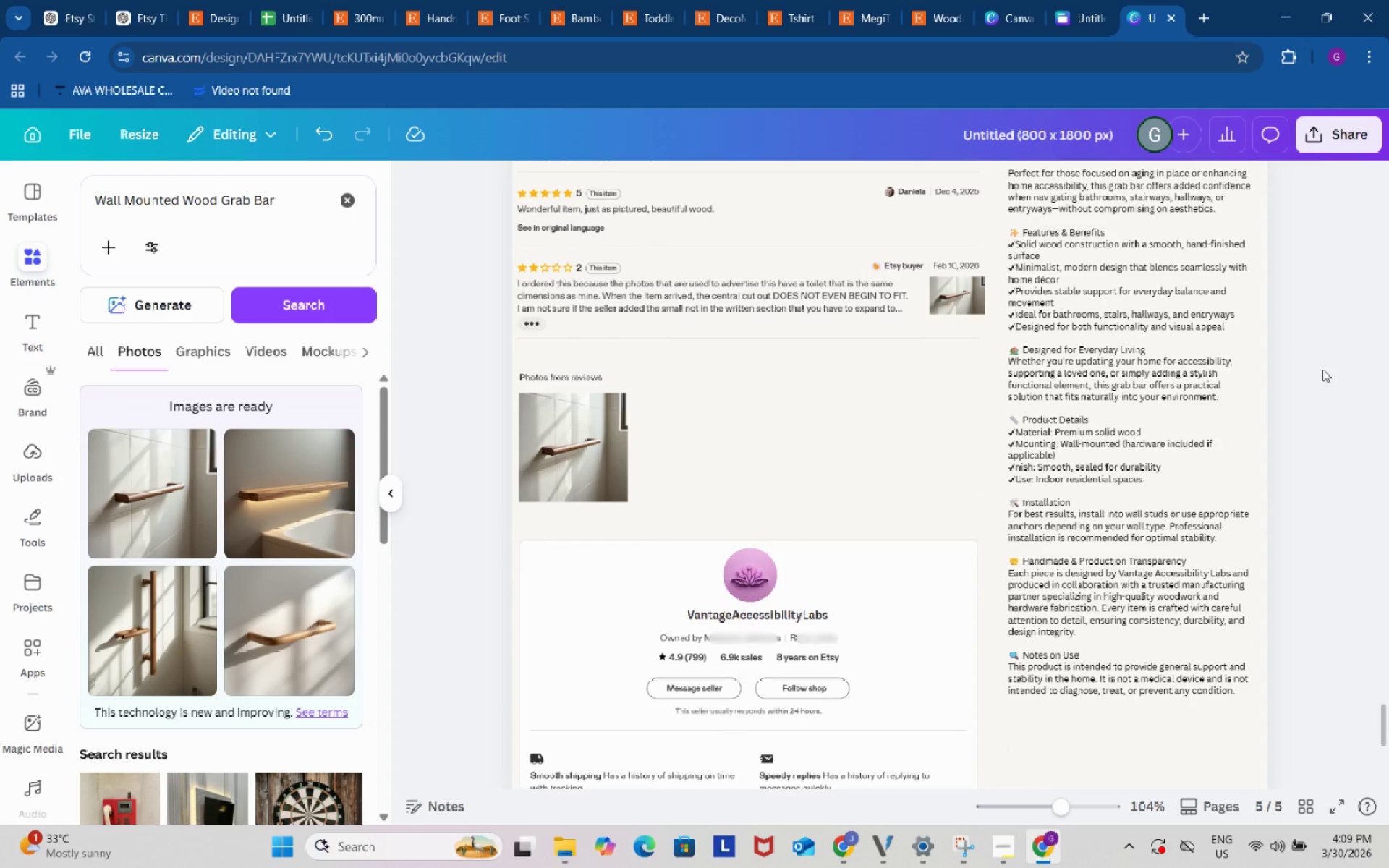 
scroll: coordinate [1328, 368], scroll_direction: down, amount: 3.0
 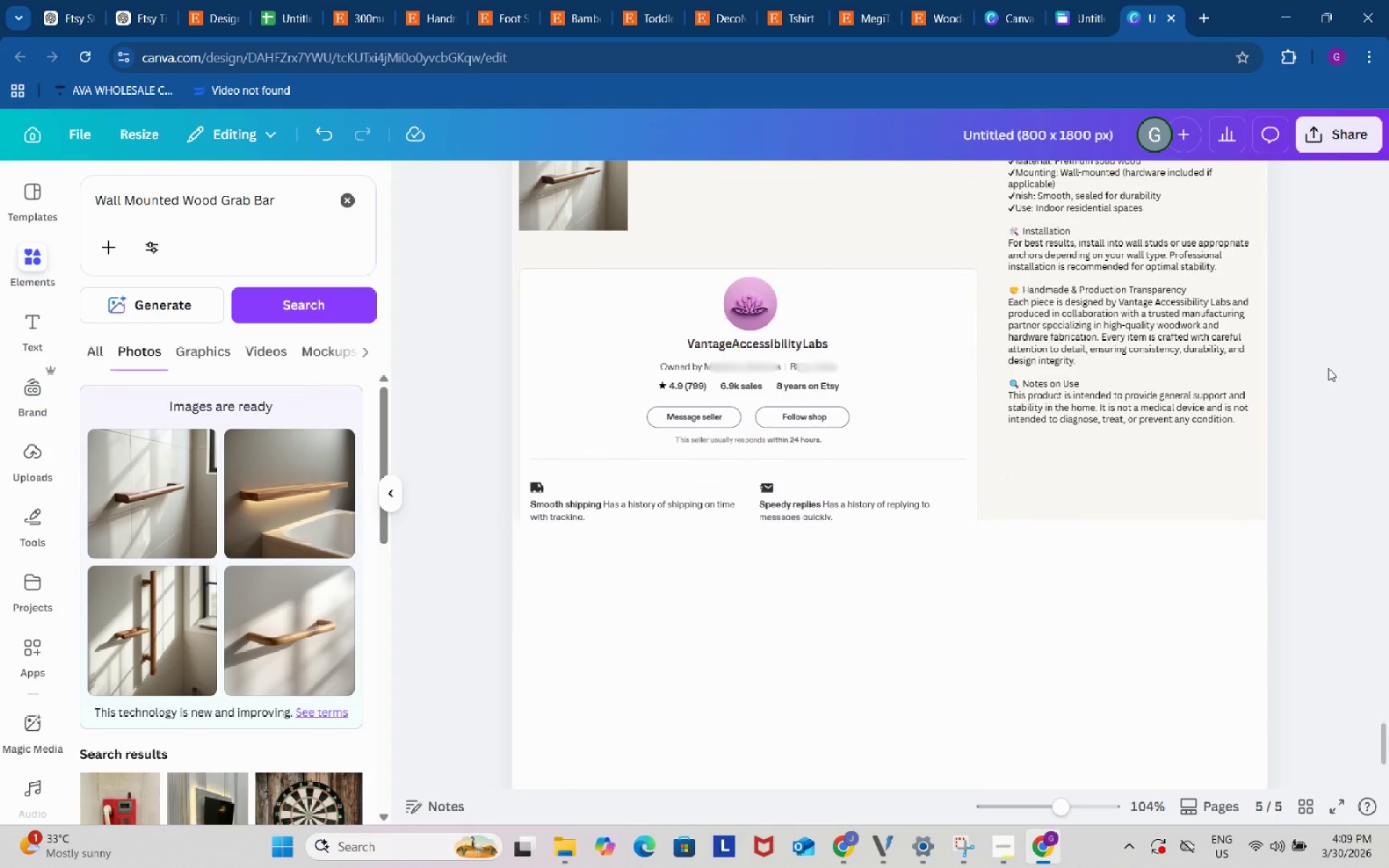 
scroll: coordinate [1328, 368], scroll_direction: up, amount: 3.0
 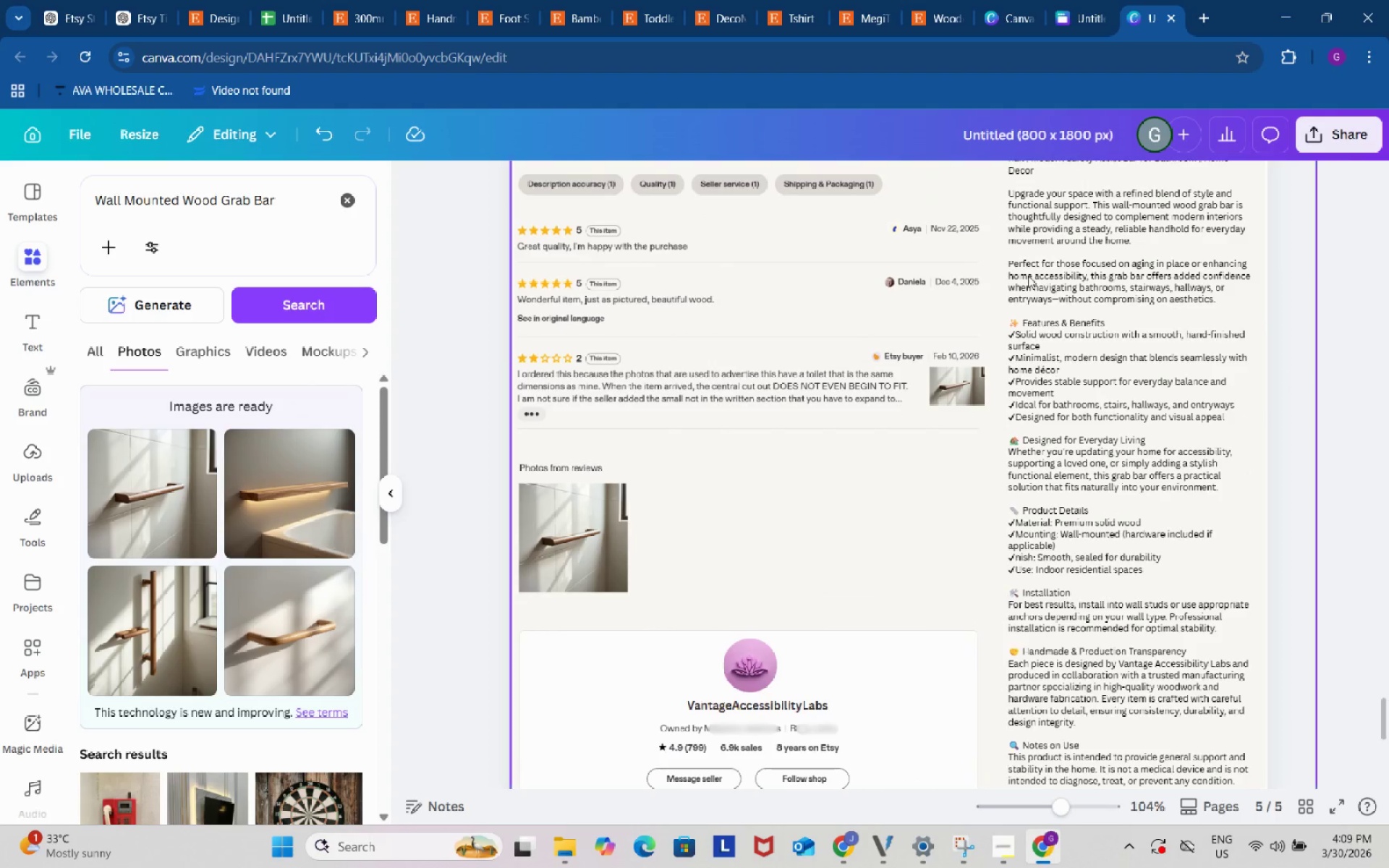 
left_click([374, 0])
 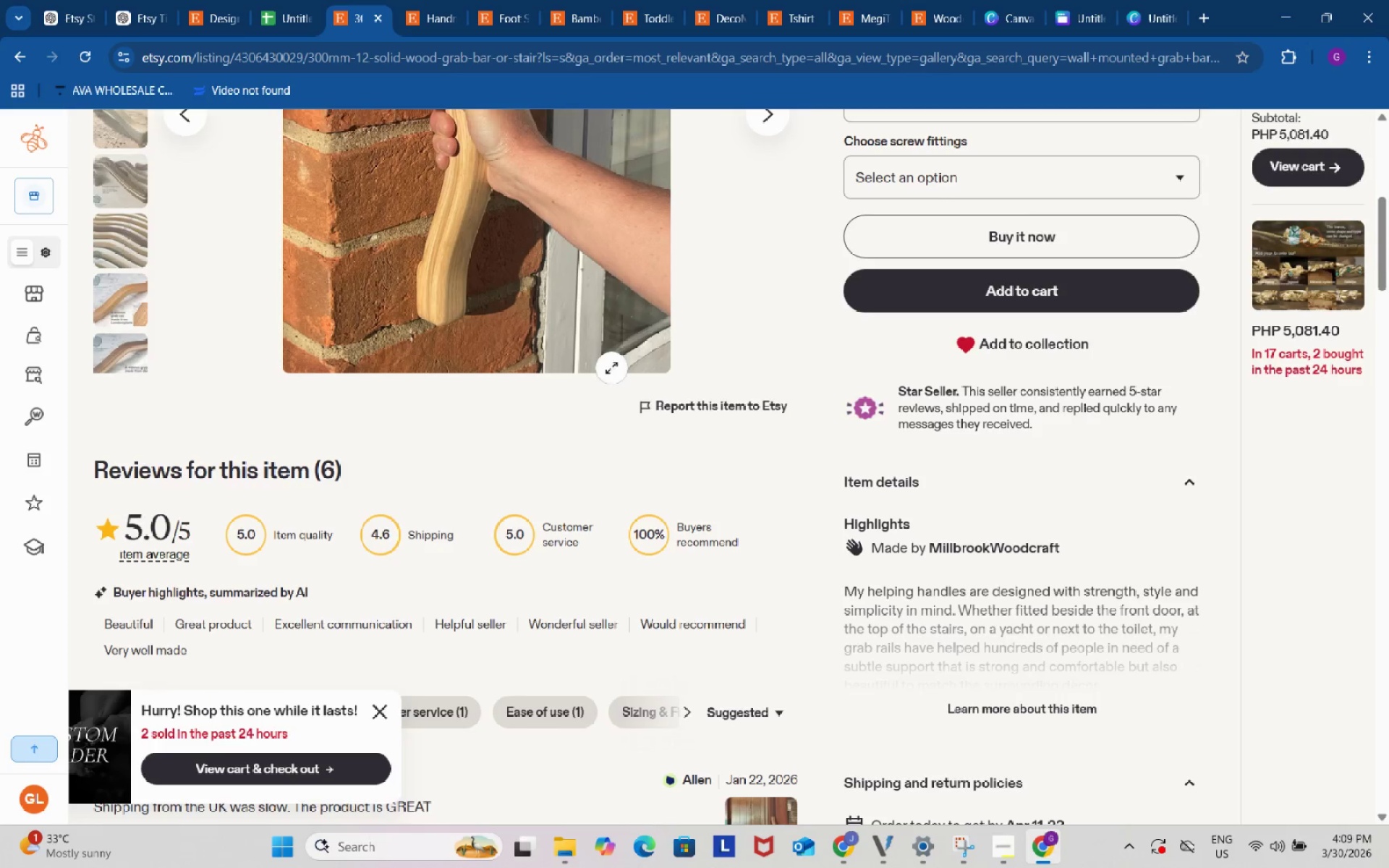 
scroll: coordinate [715, 475], scroll_direction: down, amount: 7.0
 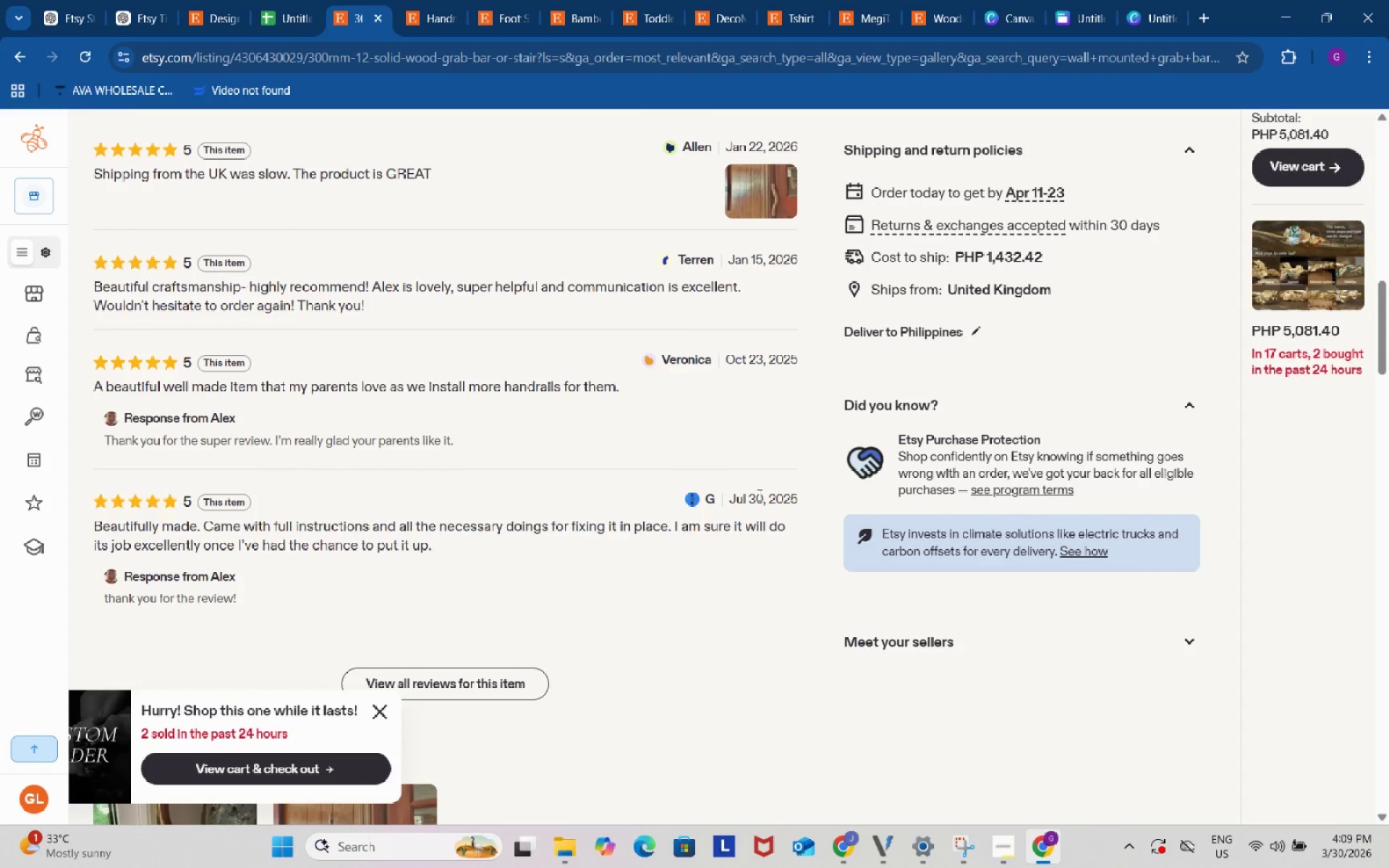 
scroll: coordinate [758, 495], scroll_direction: up, amount: 1.0
 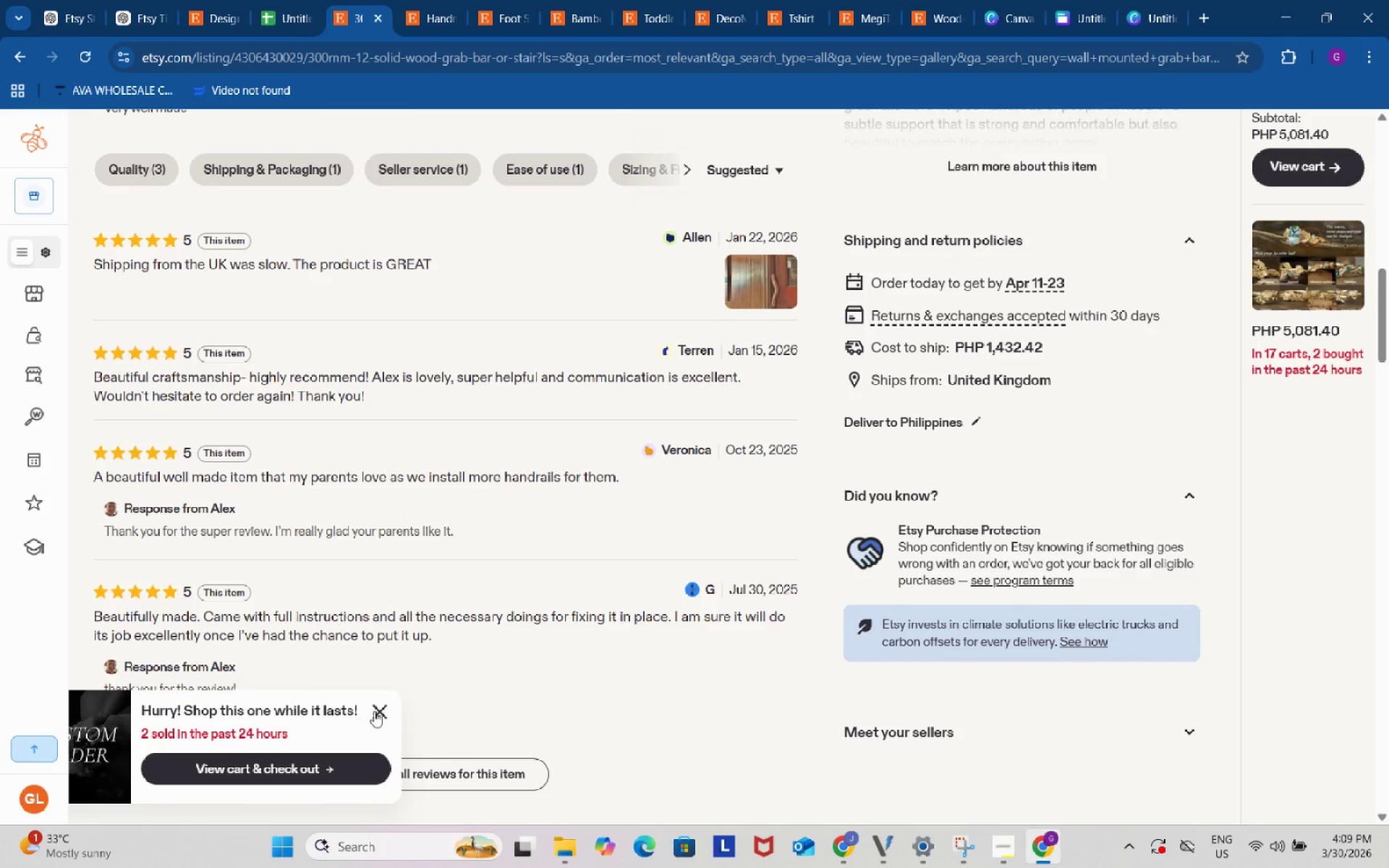 
left_click([383, 716])
 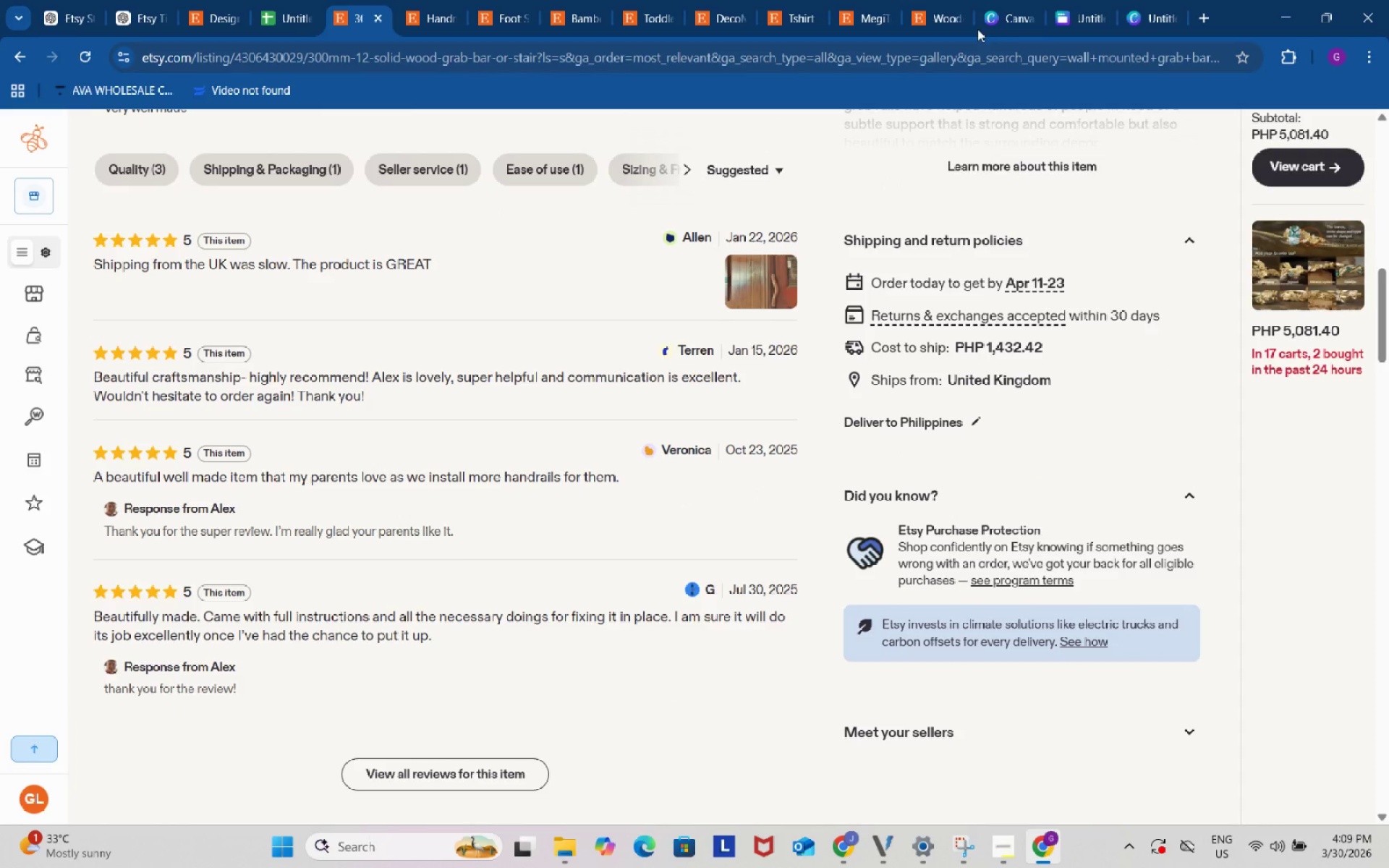 
left_click([1150, 0])
 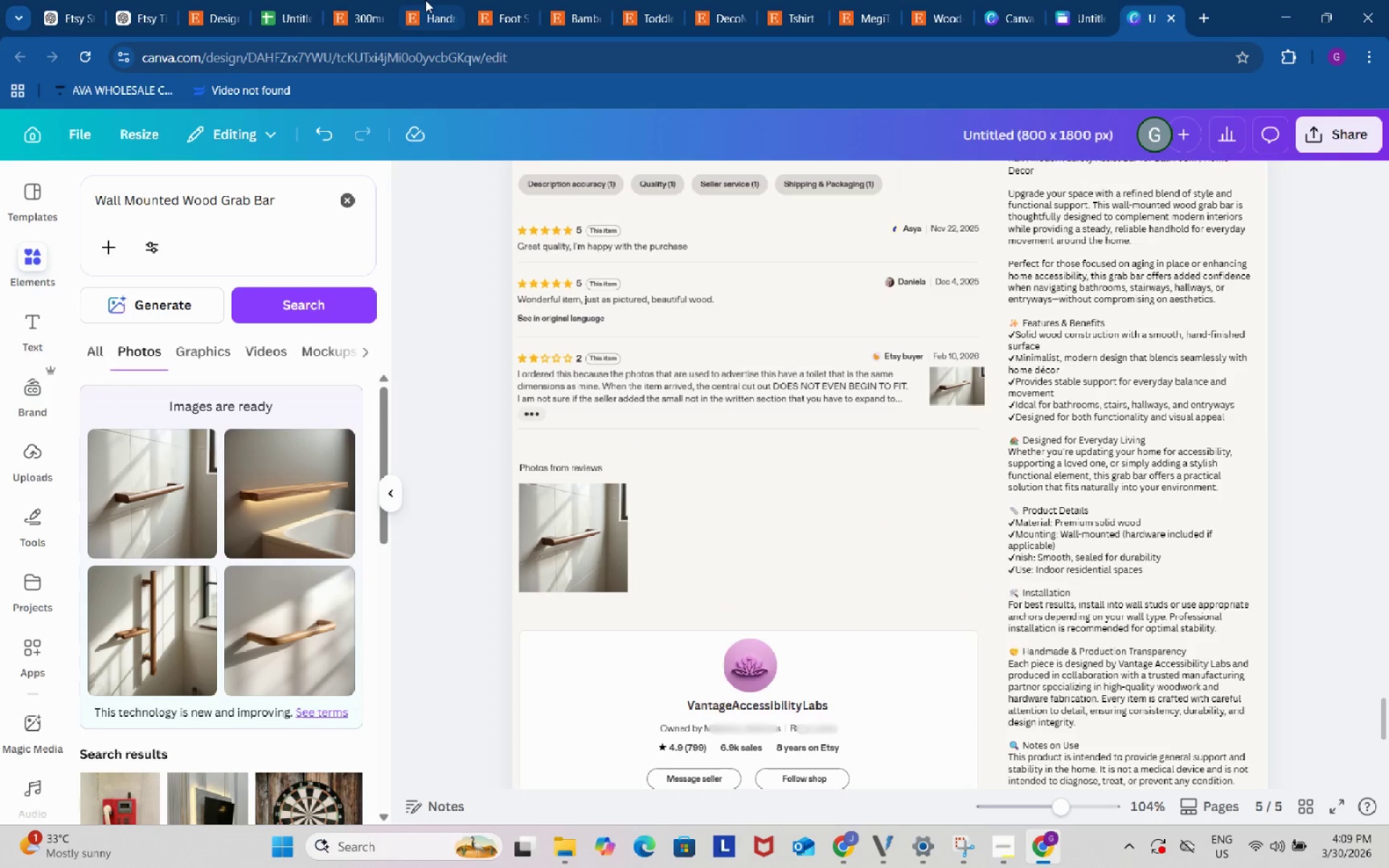 
left_click([368, 0])
 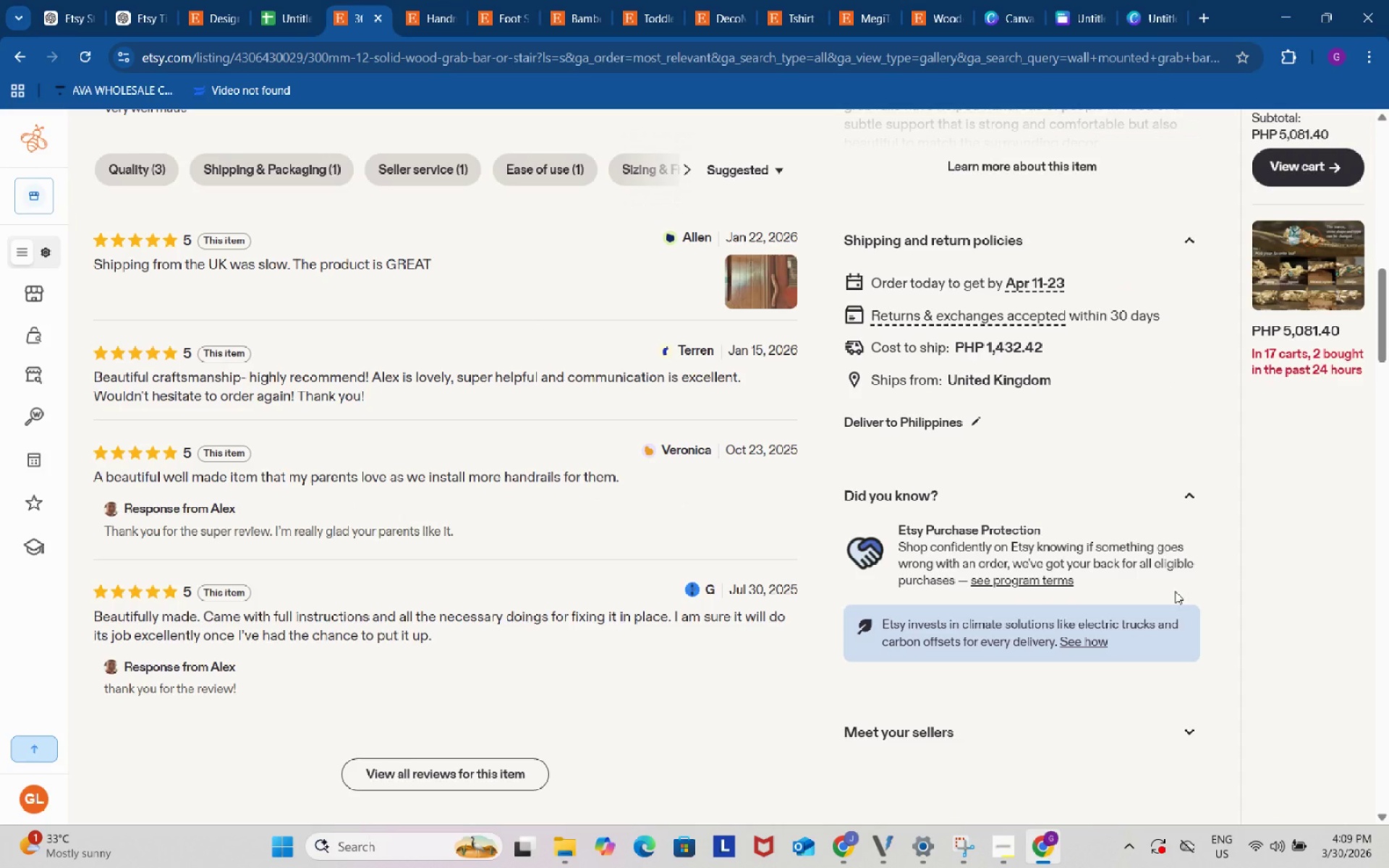 
wait(5.5)
 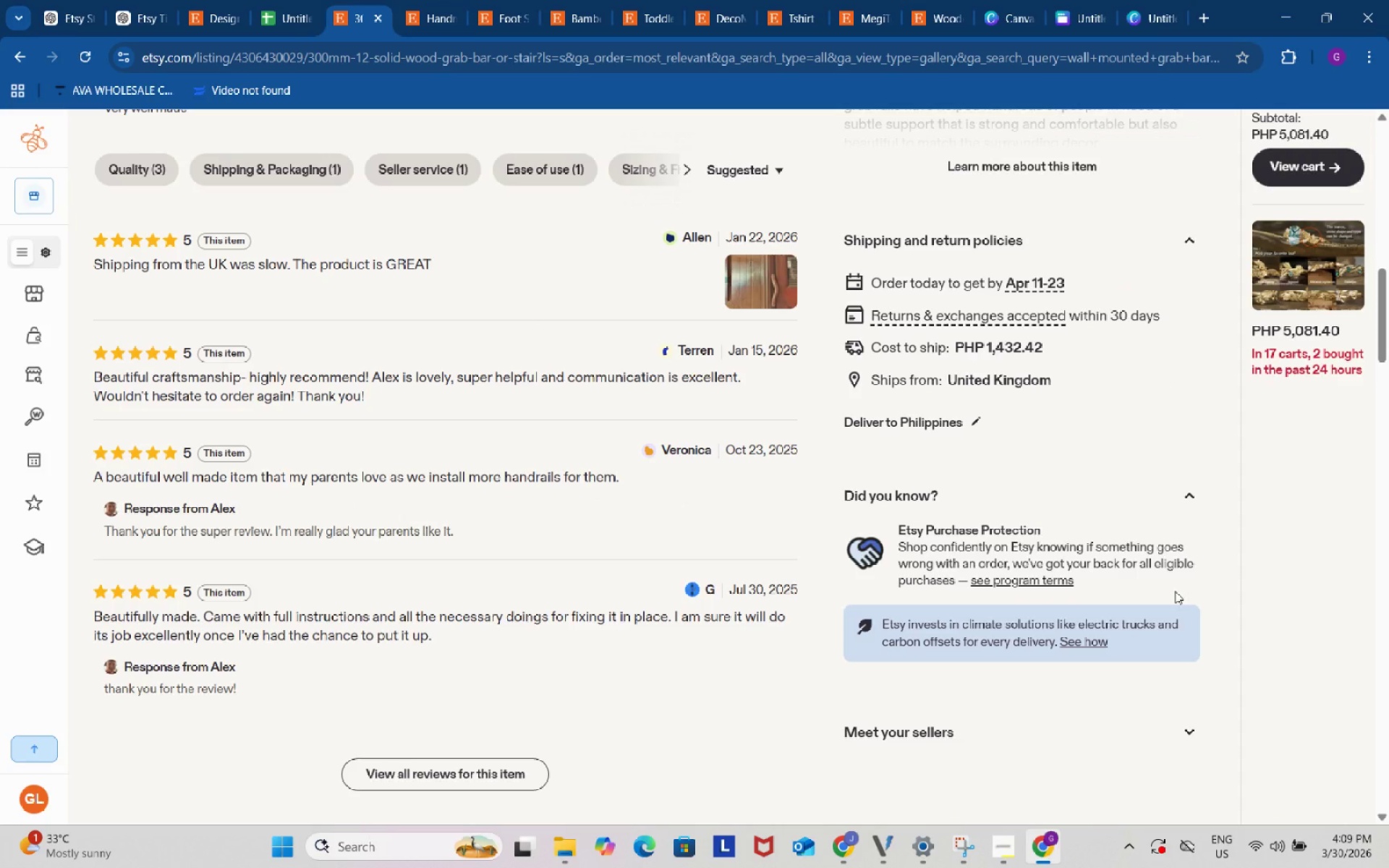 
key(Meta+Shift+S)
 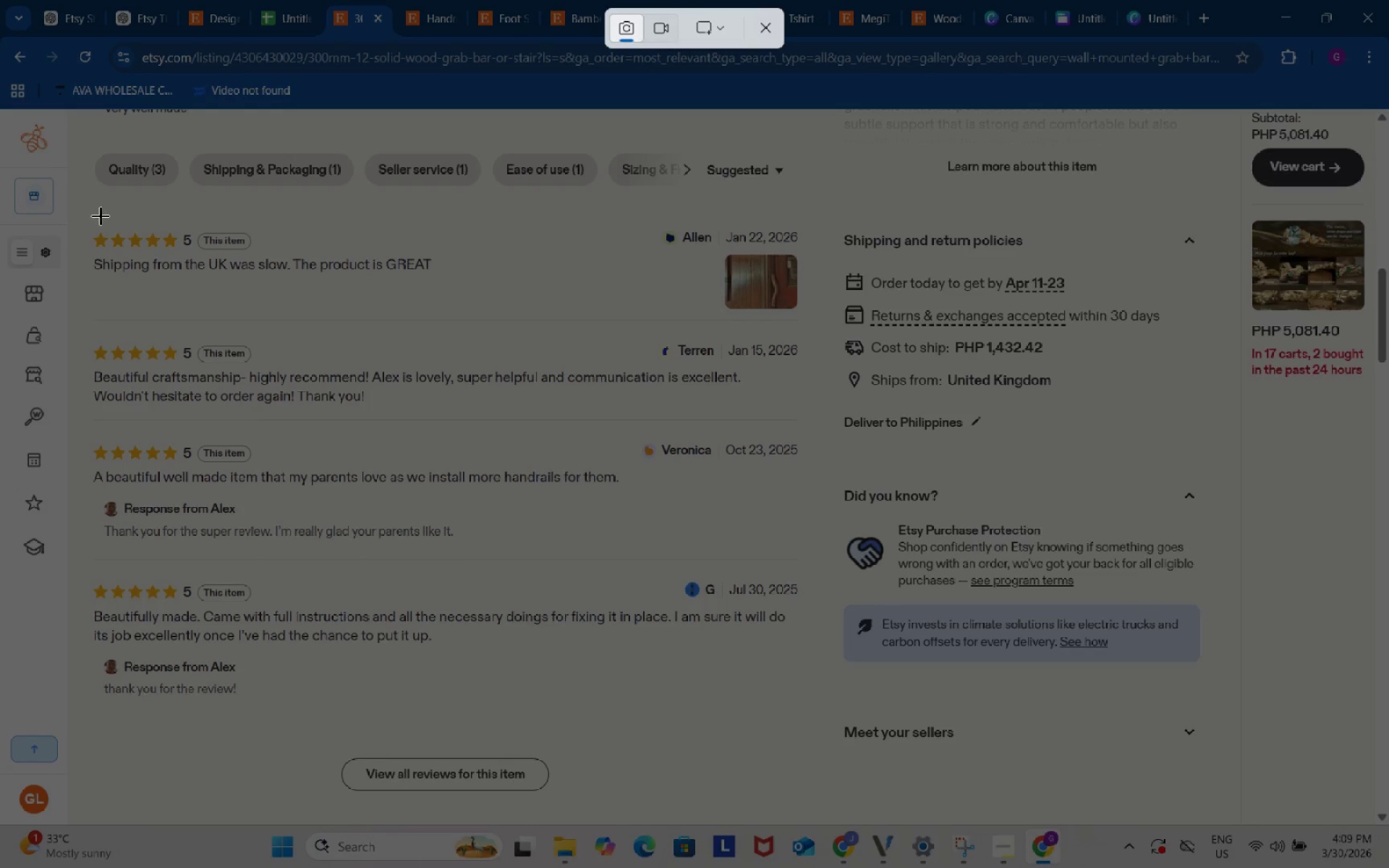 
left_click_drag(start_coordinate=[82, 206], to_coordinate=[818, 562])
 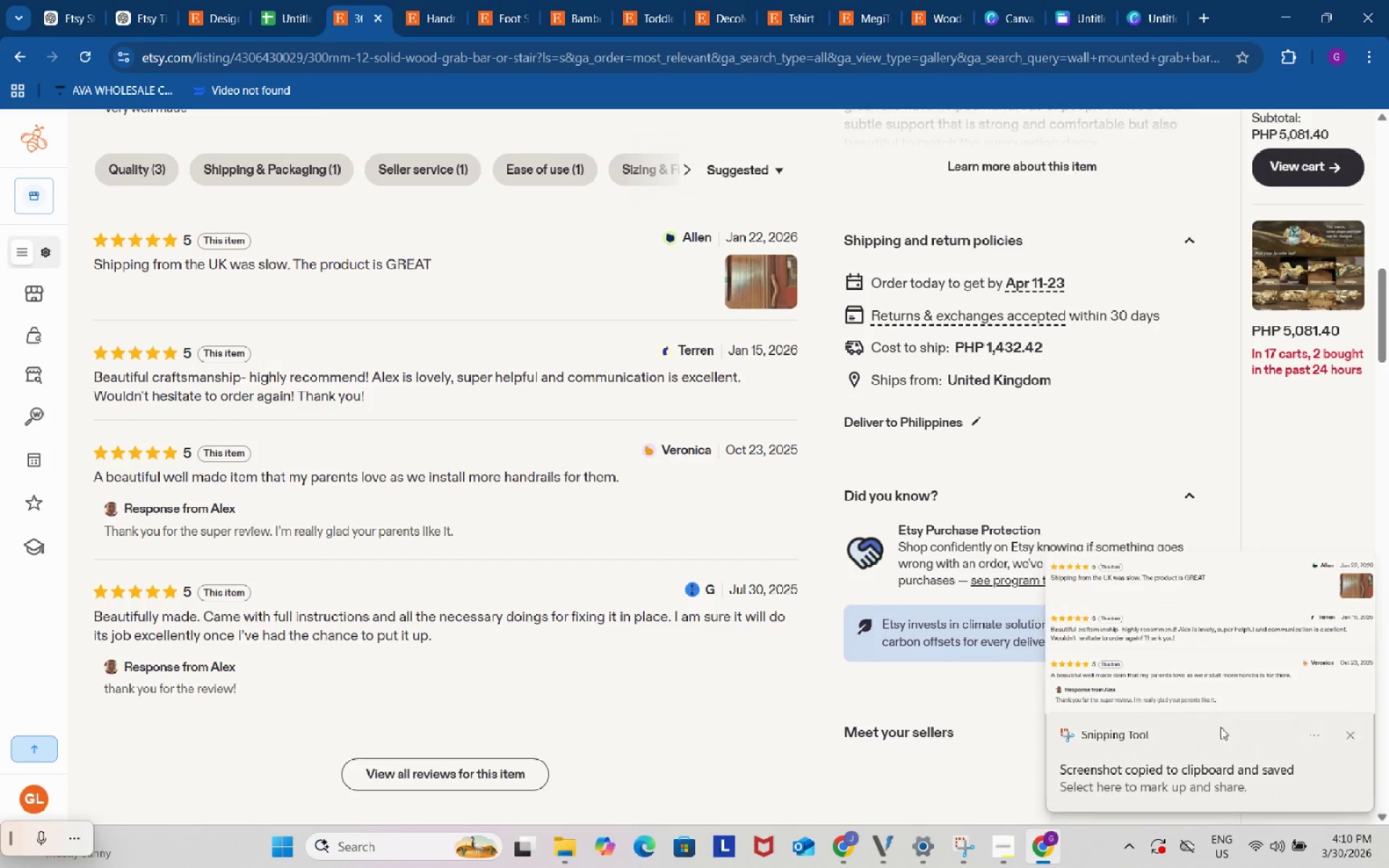 
left_click([1188, 590])
 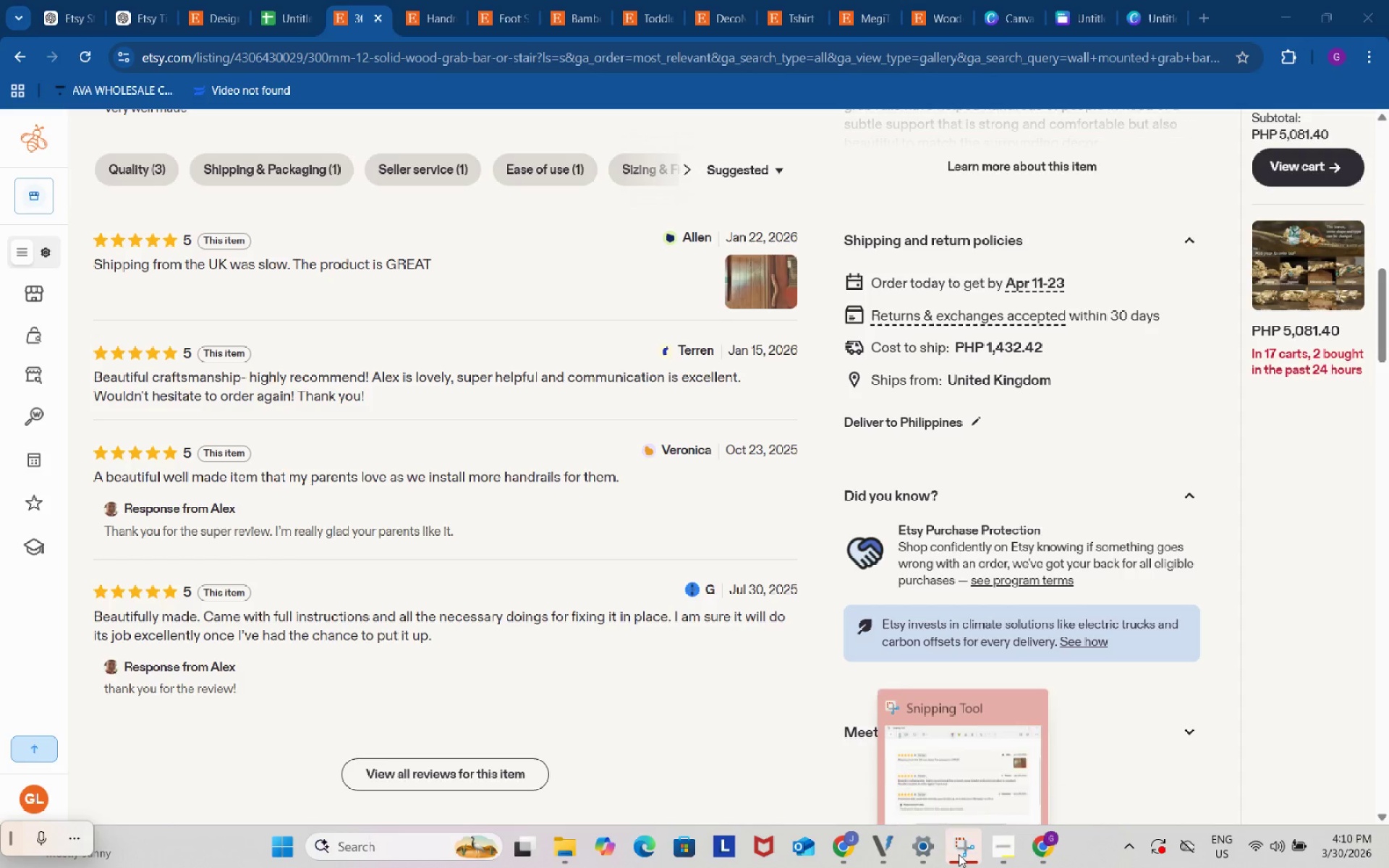 
left_click([925, 719])
 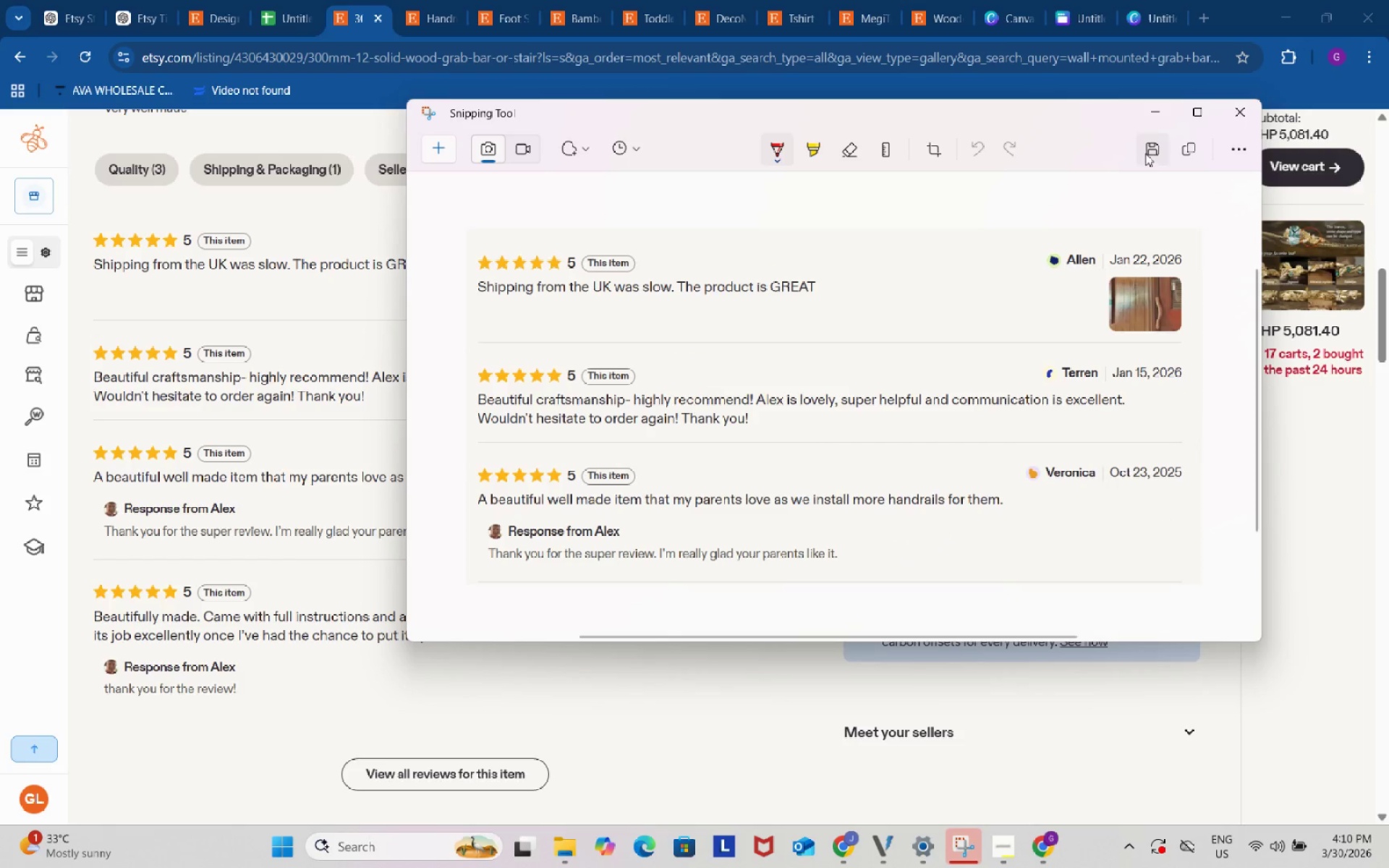 
left_click([1146, 150])
 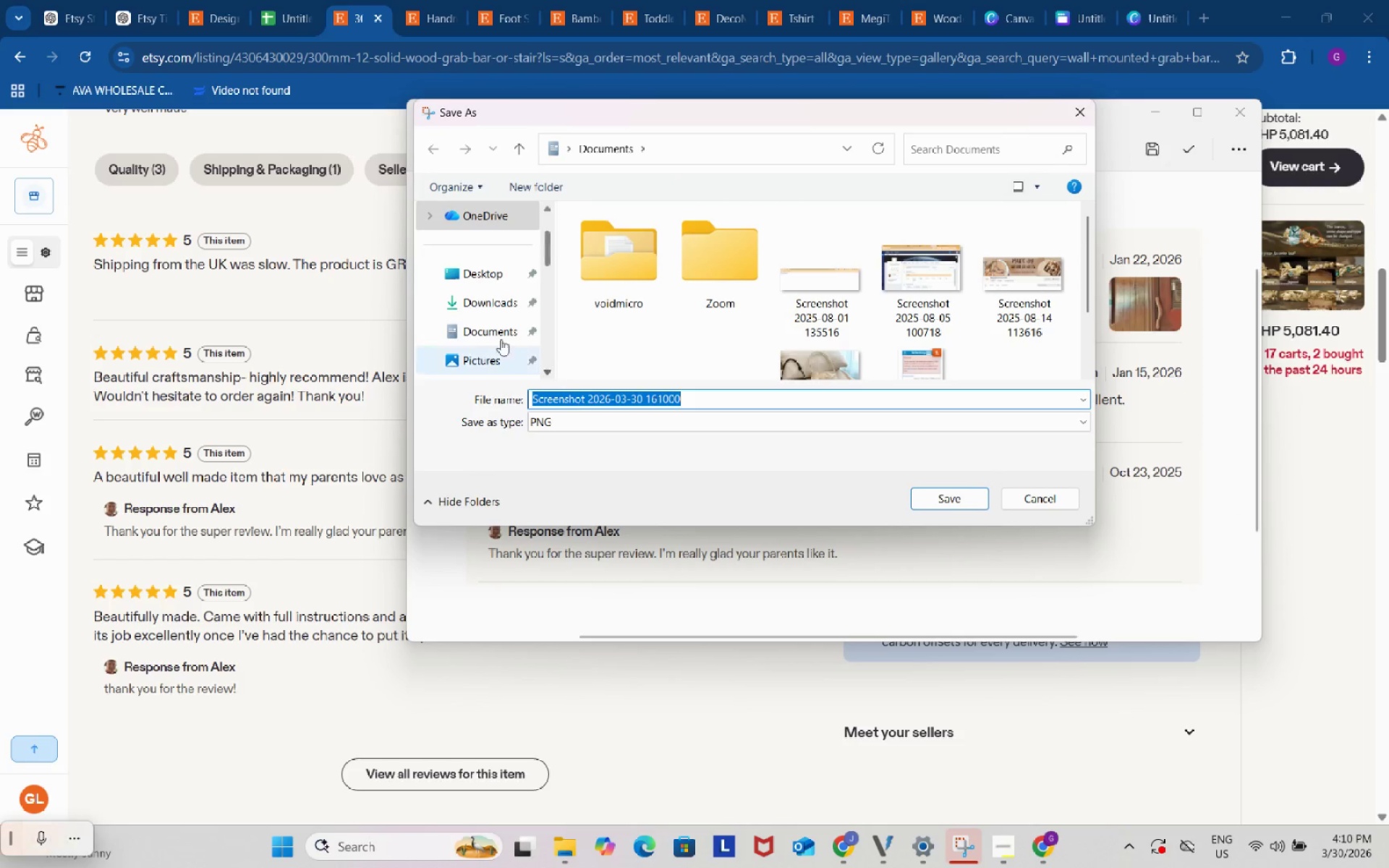 
left_click([478, 299])
 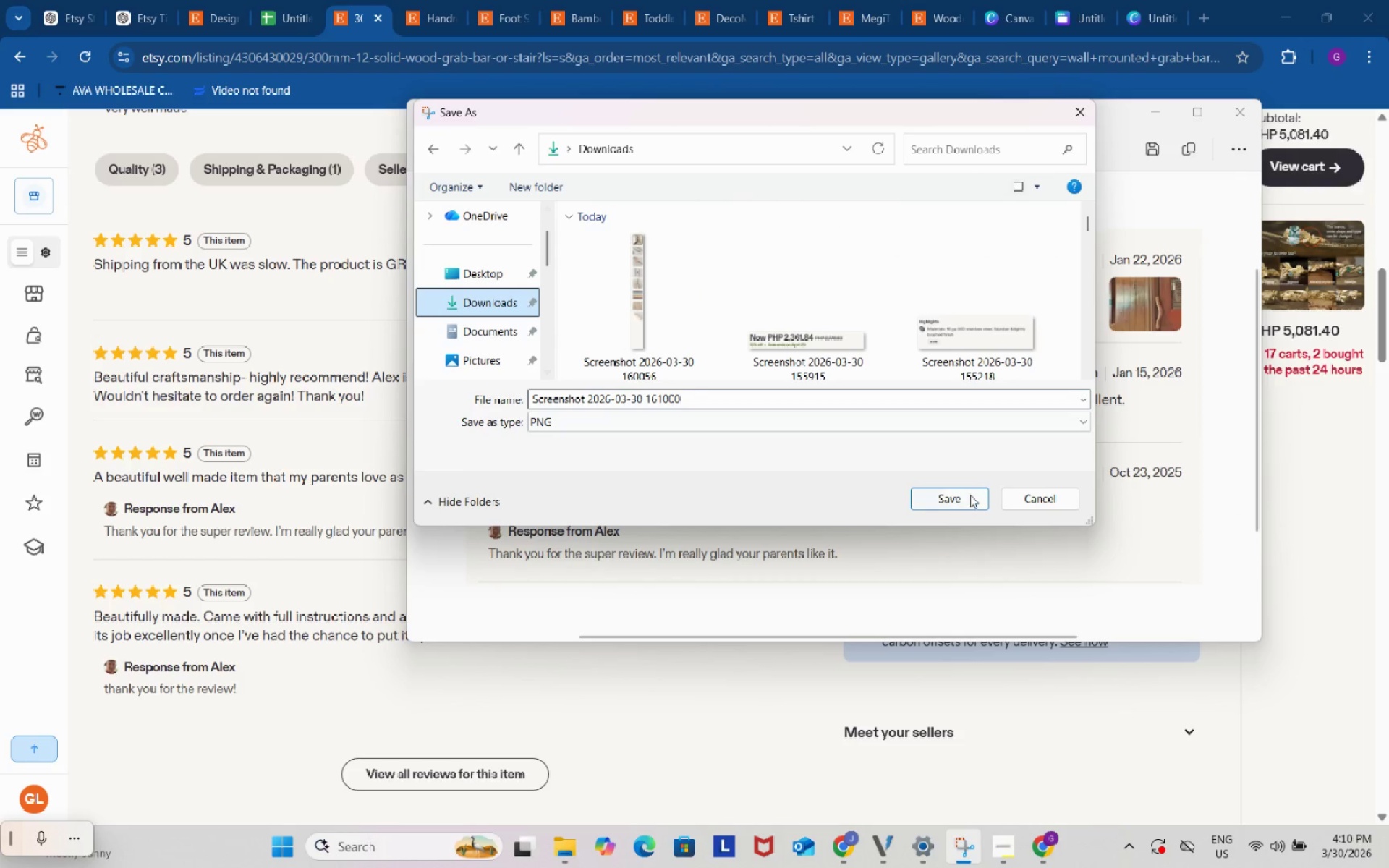 
left_click([973, 501])
 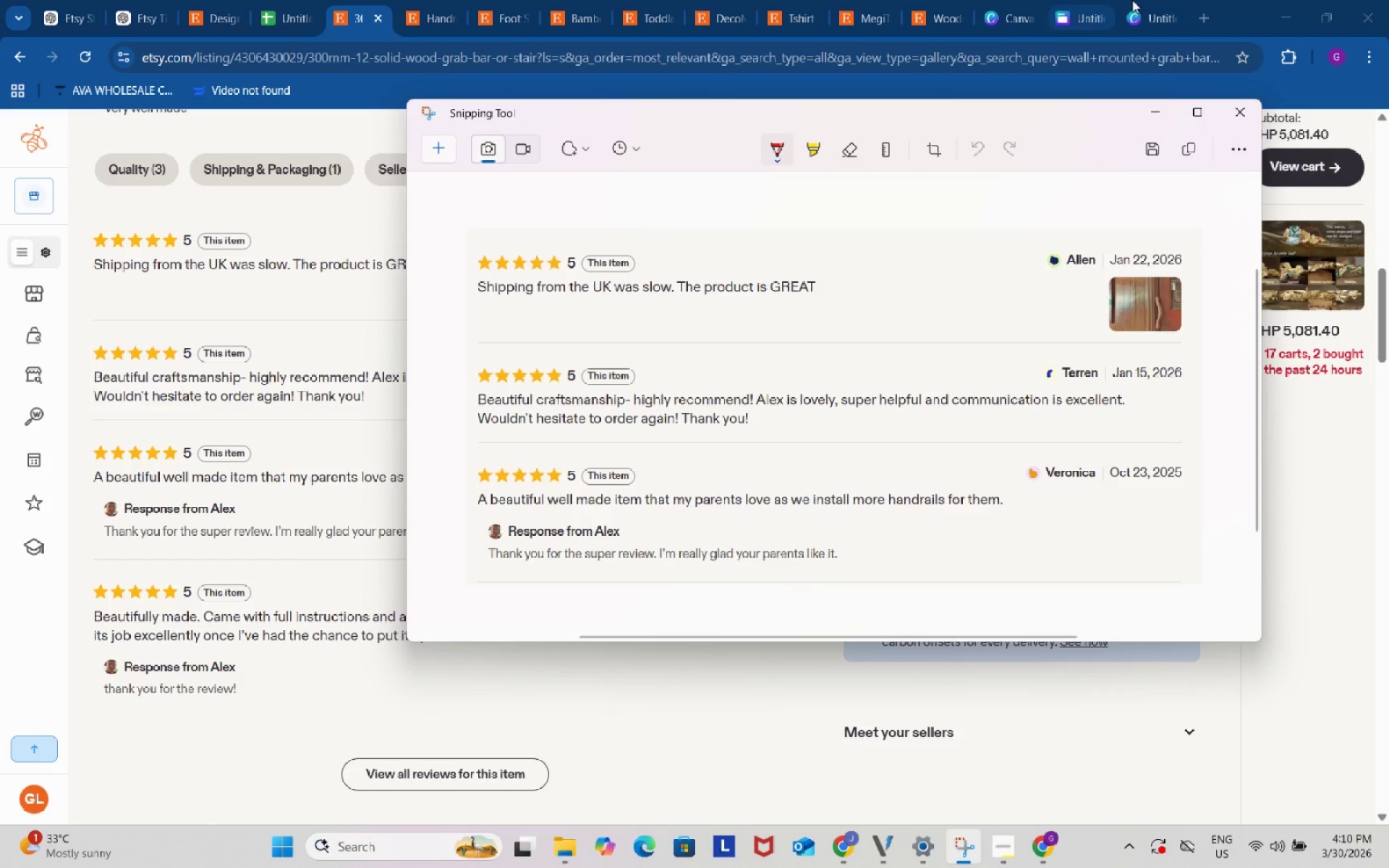 
left_click([1150, 0])
 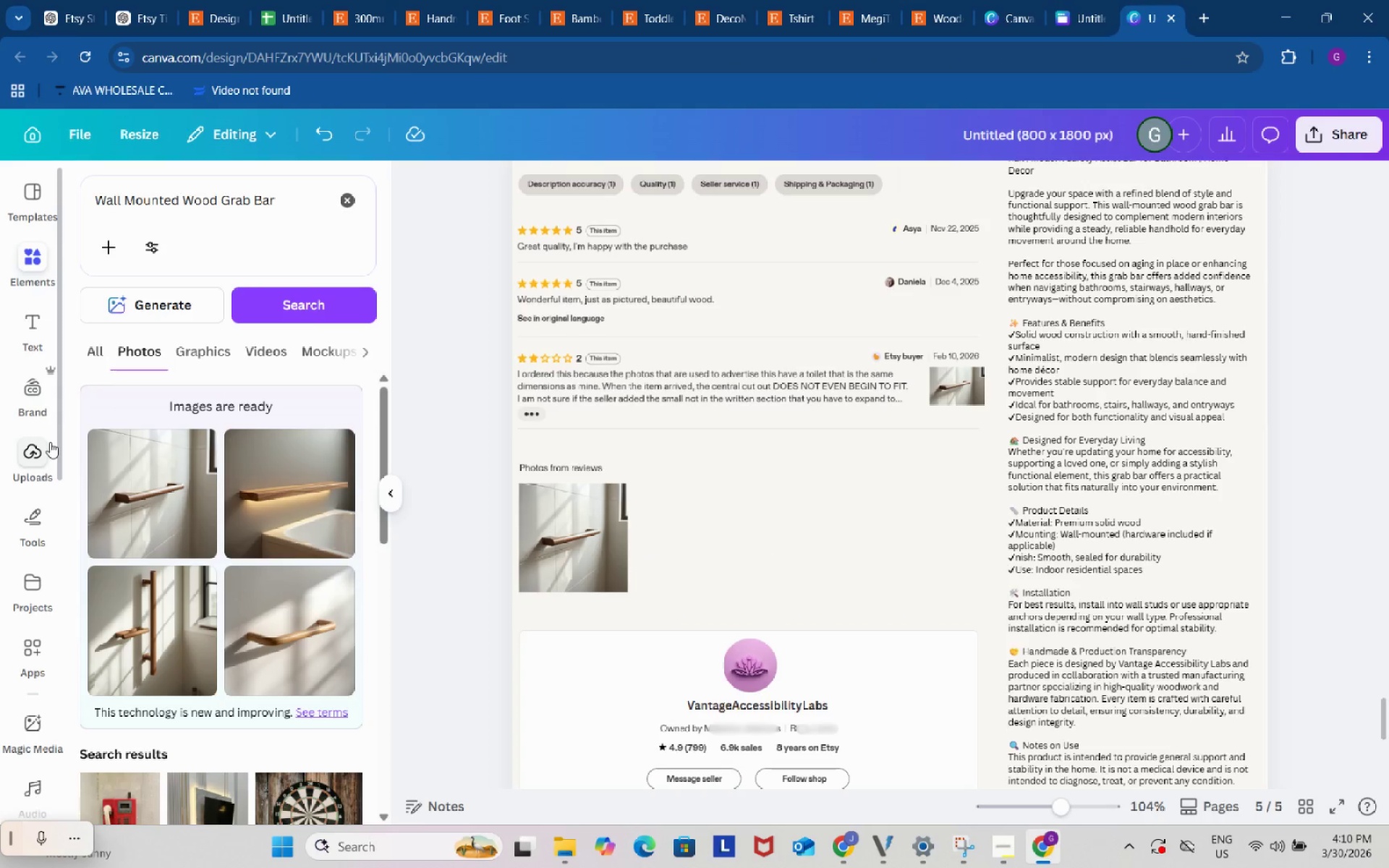 
left_click([18, 457])
 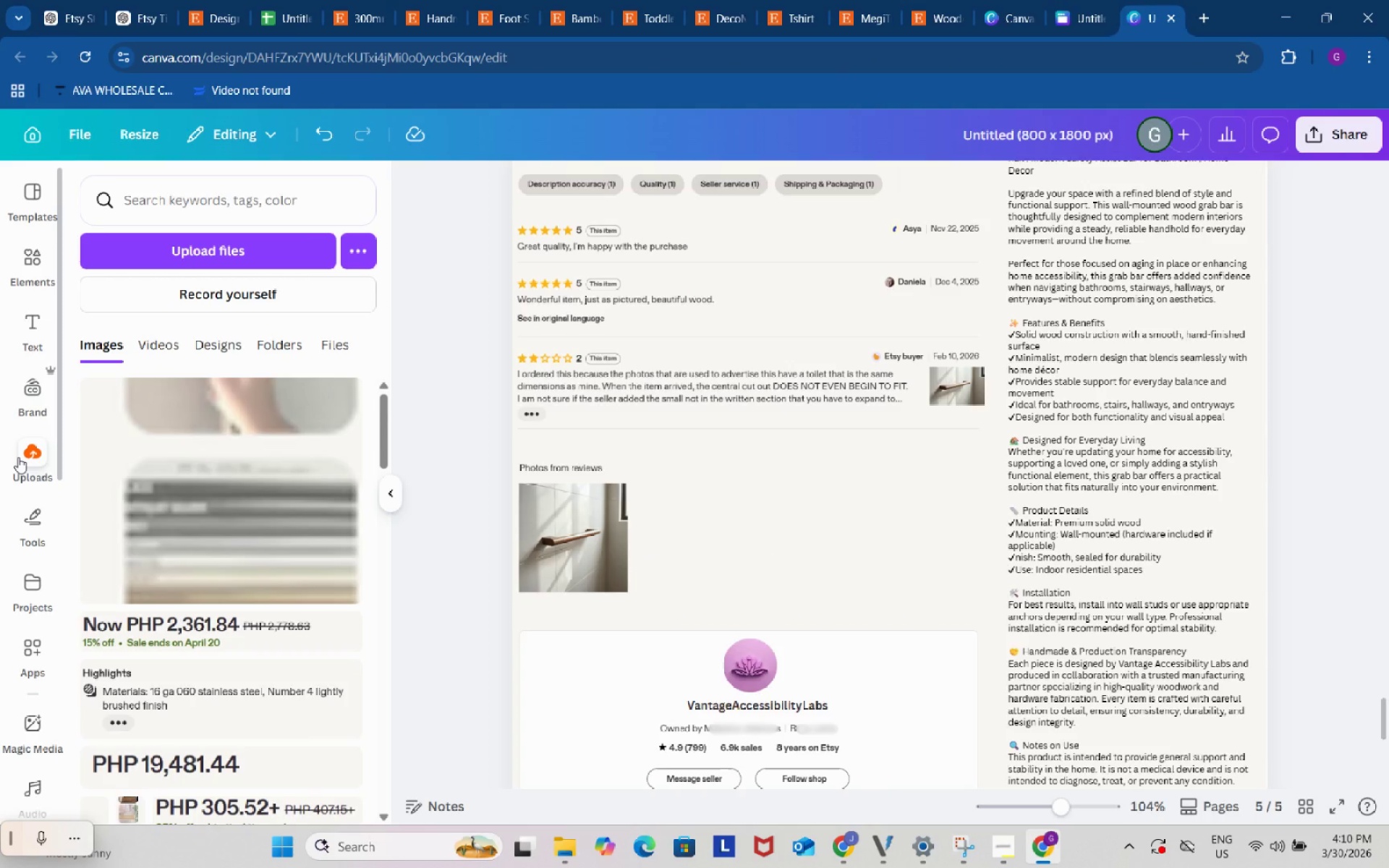 
wait(6.62)
 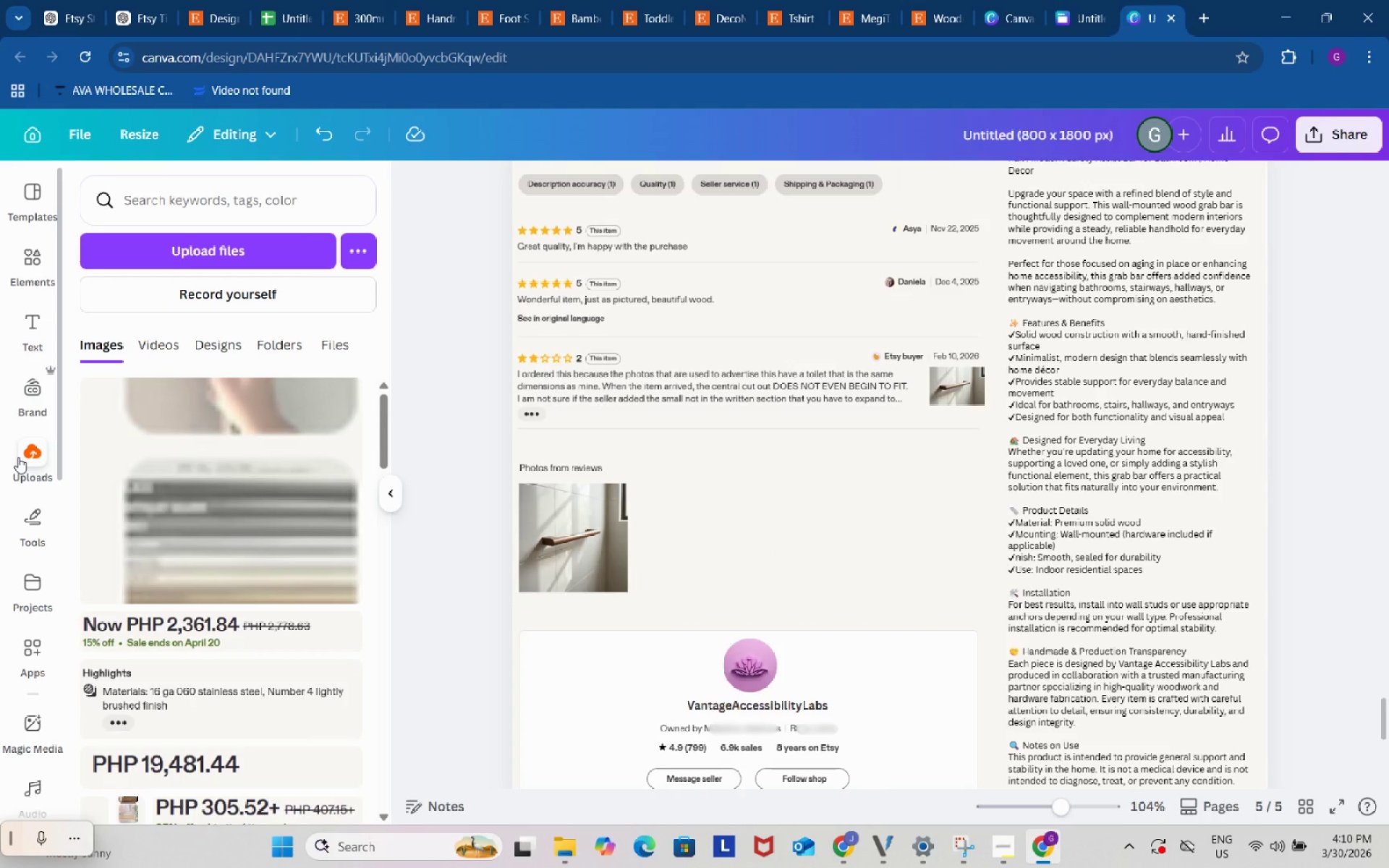 
left_click([192, 257])
 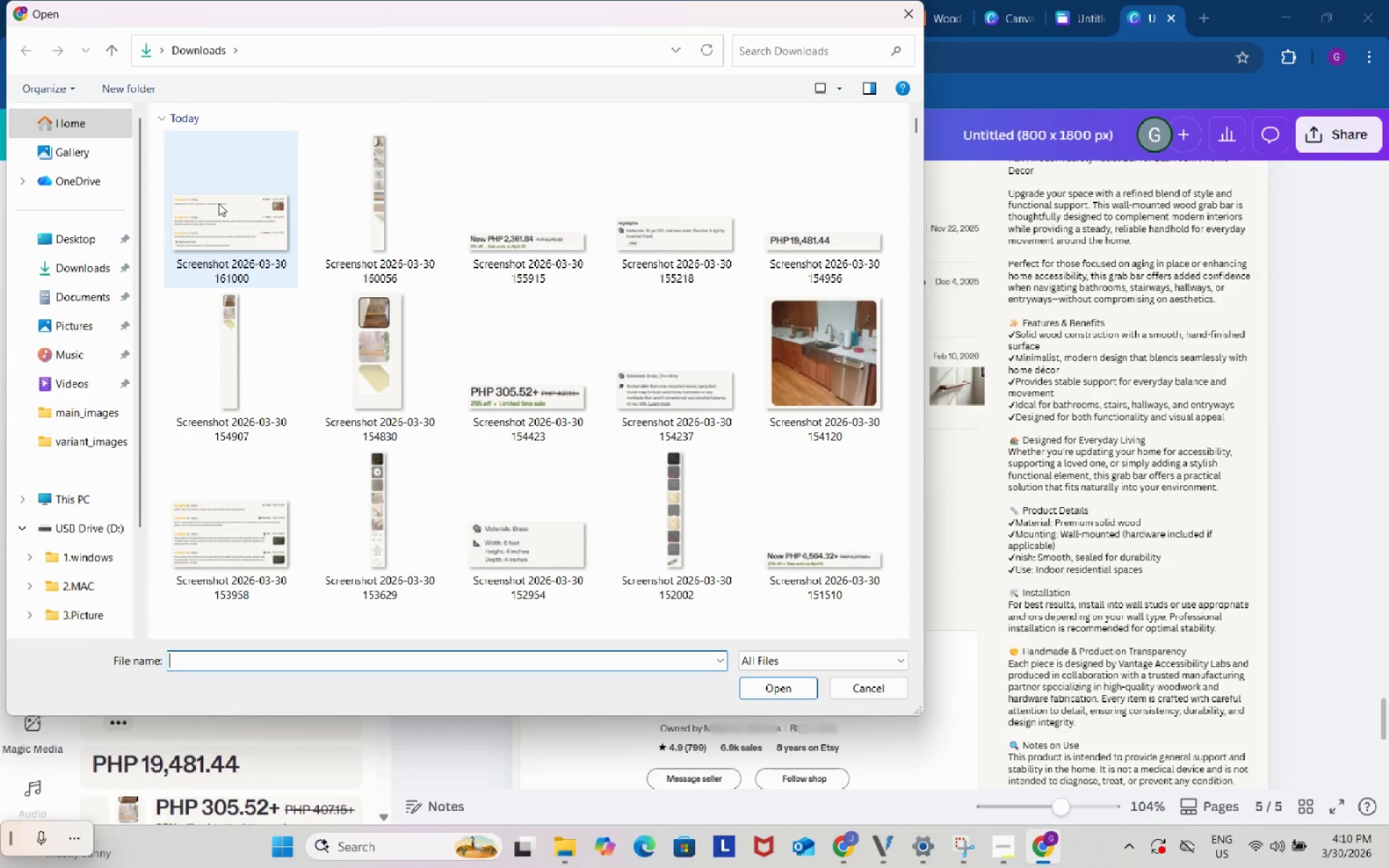 
left_click([231, 163])
 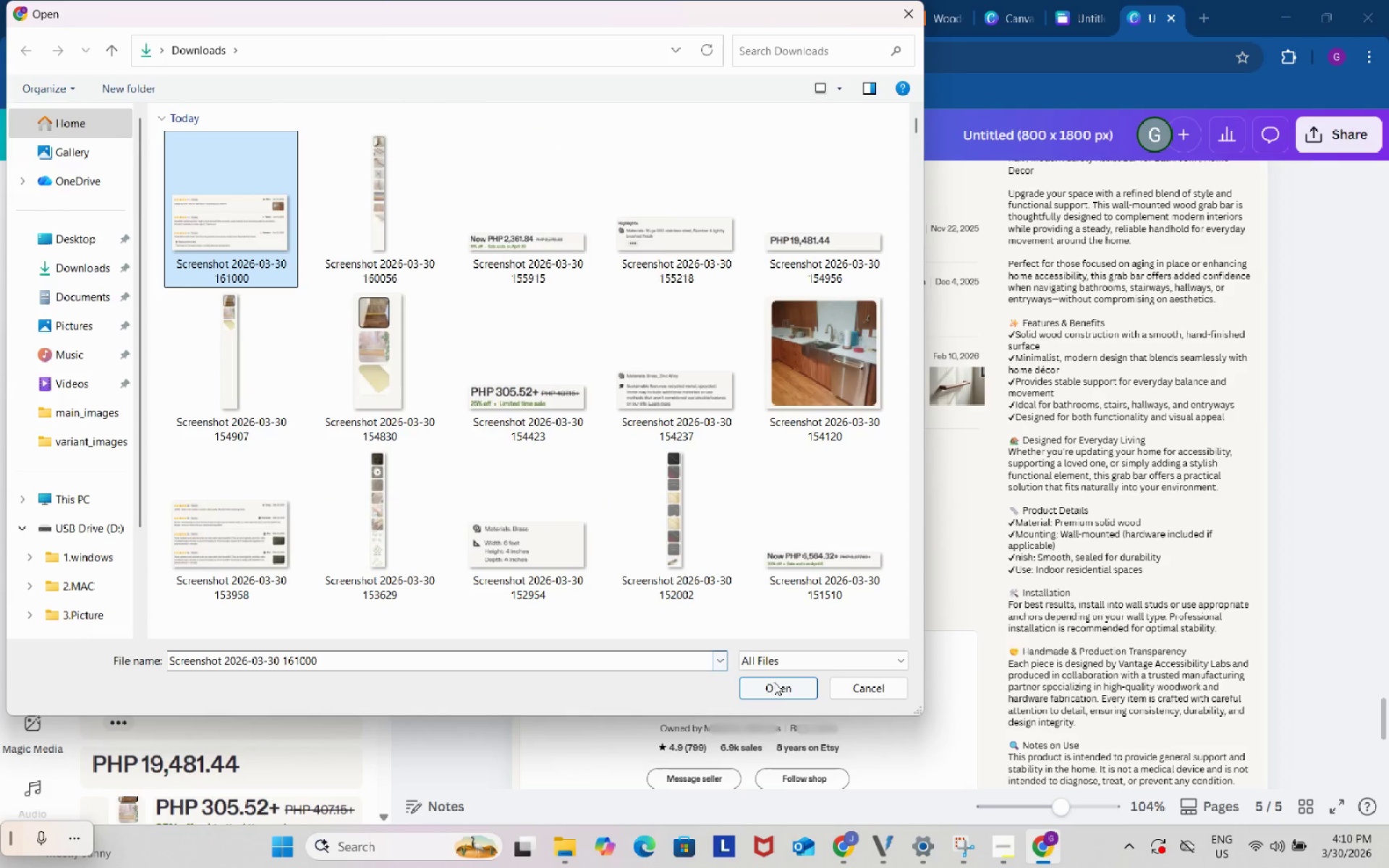 
left_click([787, 687])
 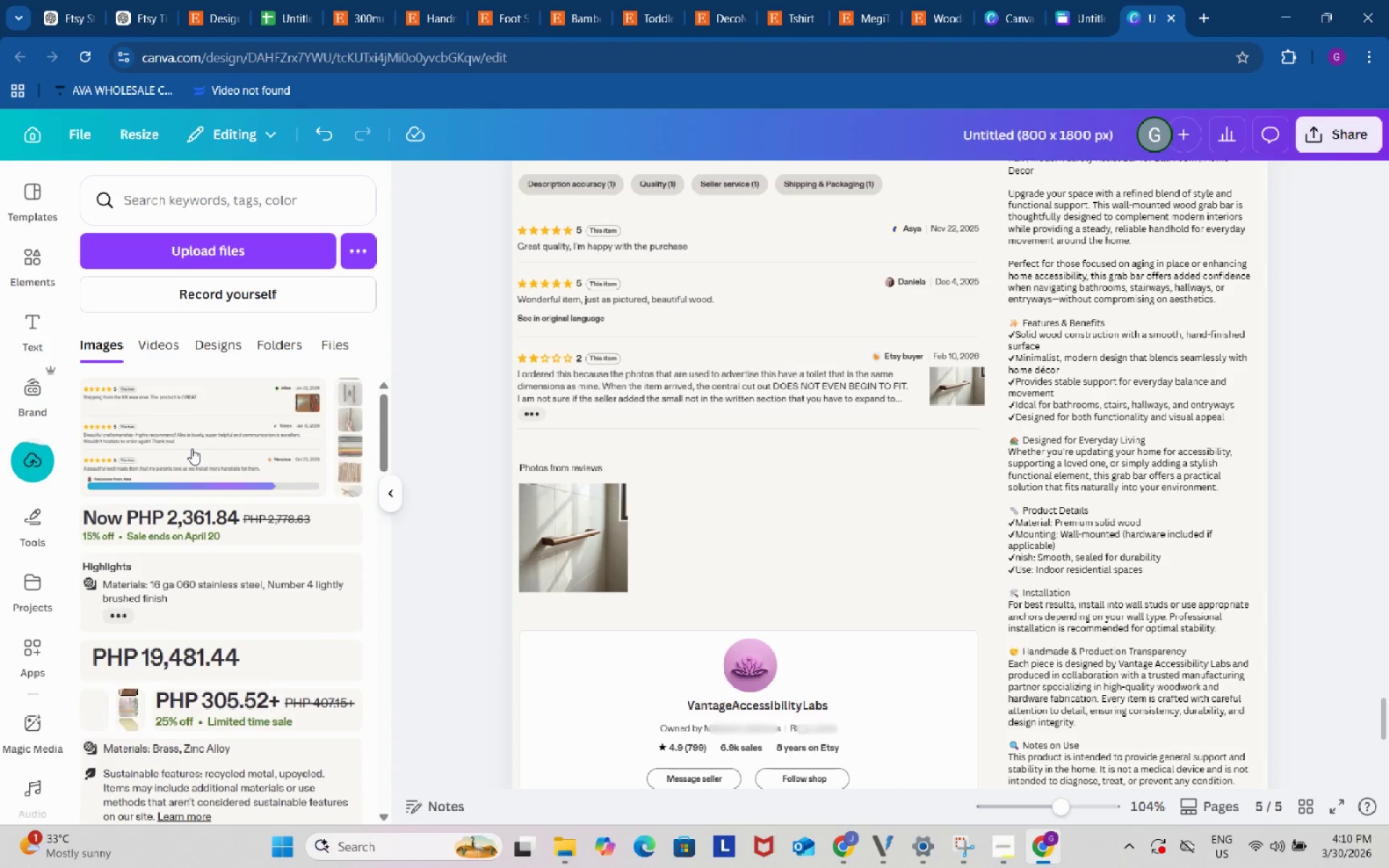 
left_click([192, 443])
 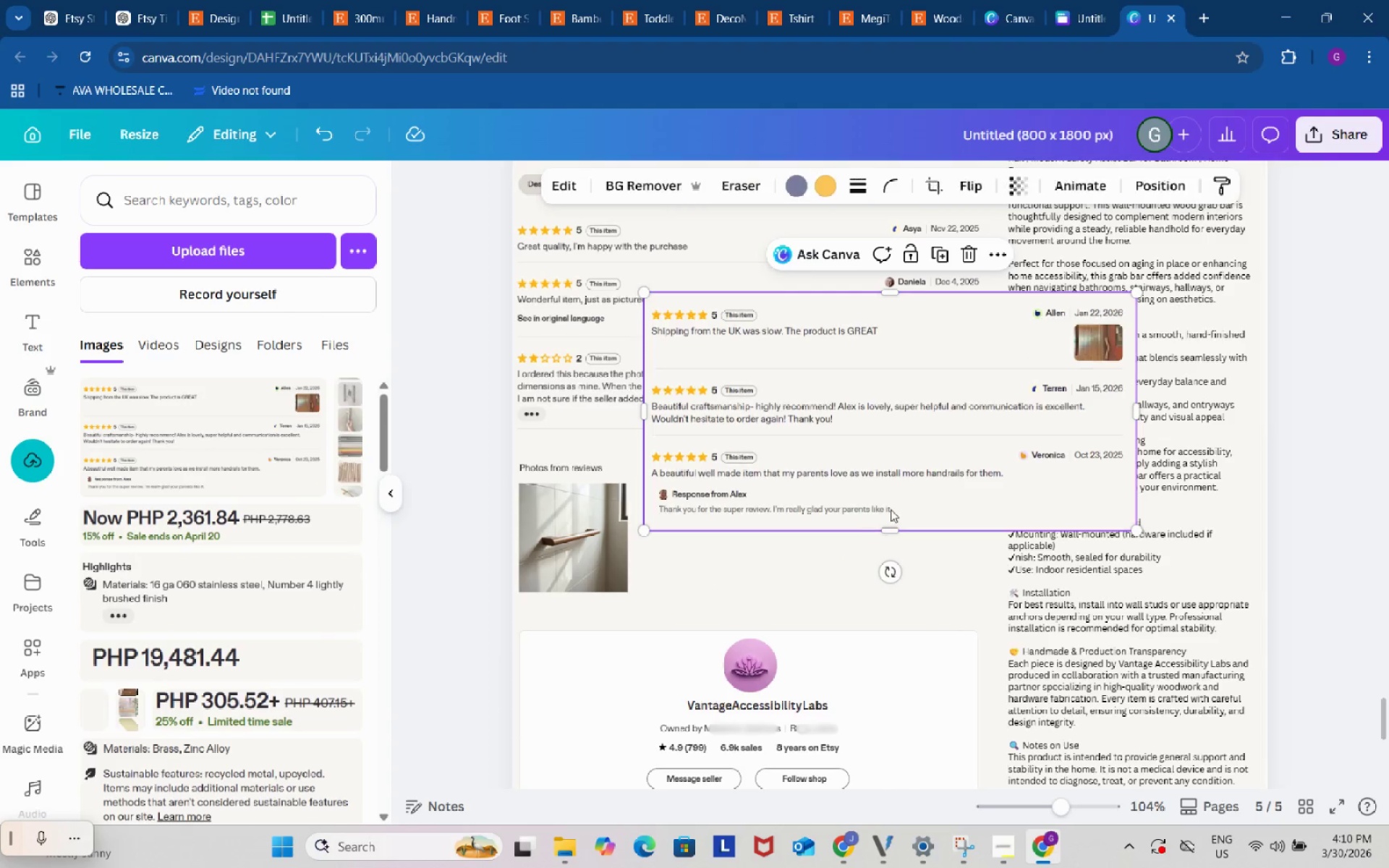 
left_click_drag(start_coordinate=[896, 493], to_coordinate=[768, 412])
 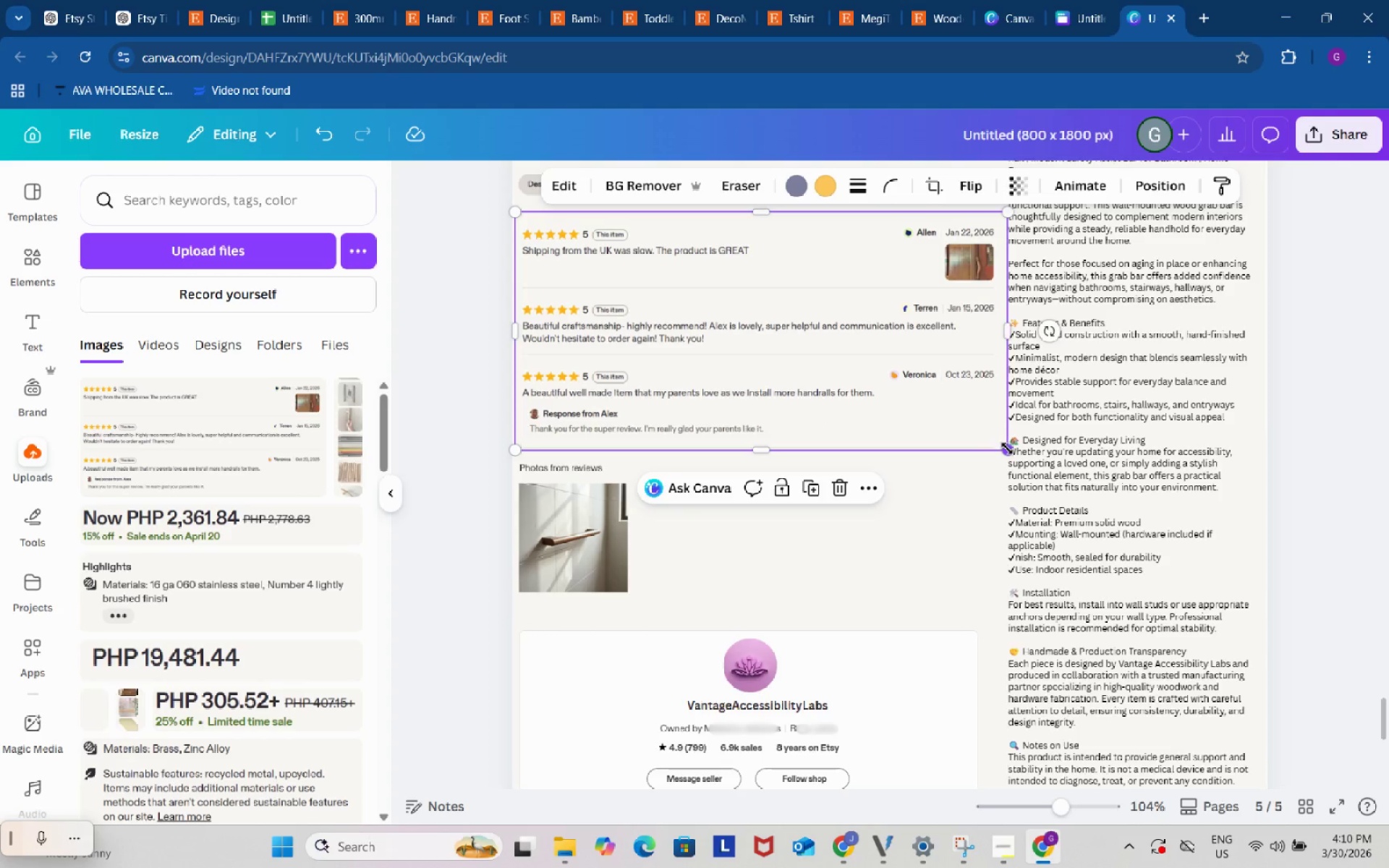 
left_click_drag(start_coordinate=[1007, 448], to_coordinate=[1000, 434])
 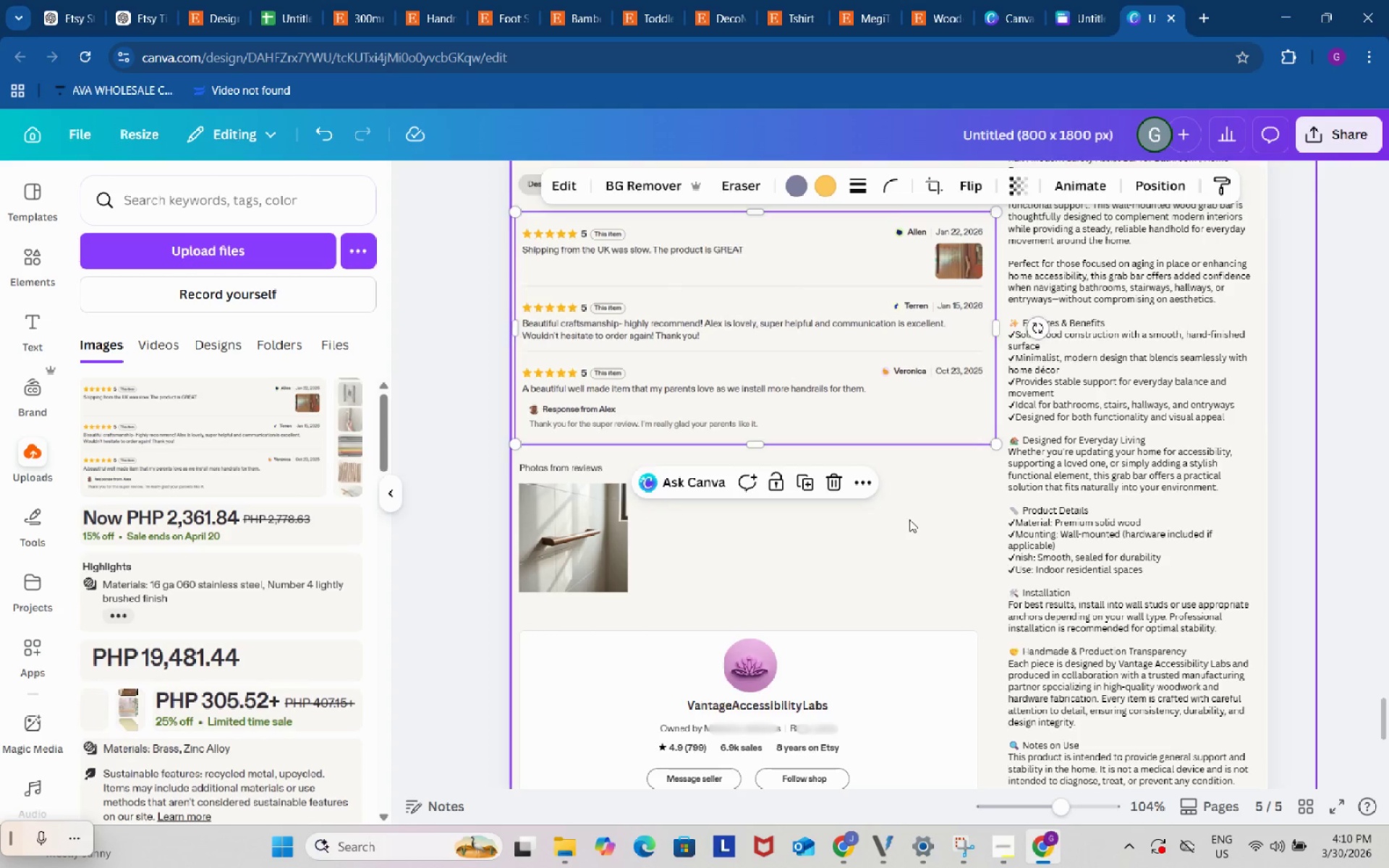 
left_click([909, 519])
 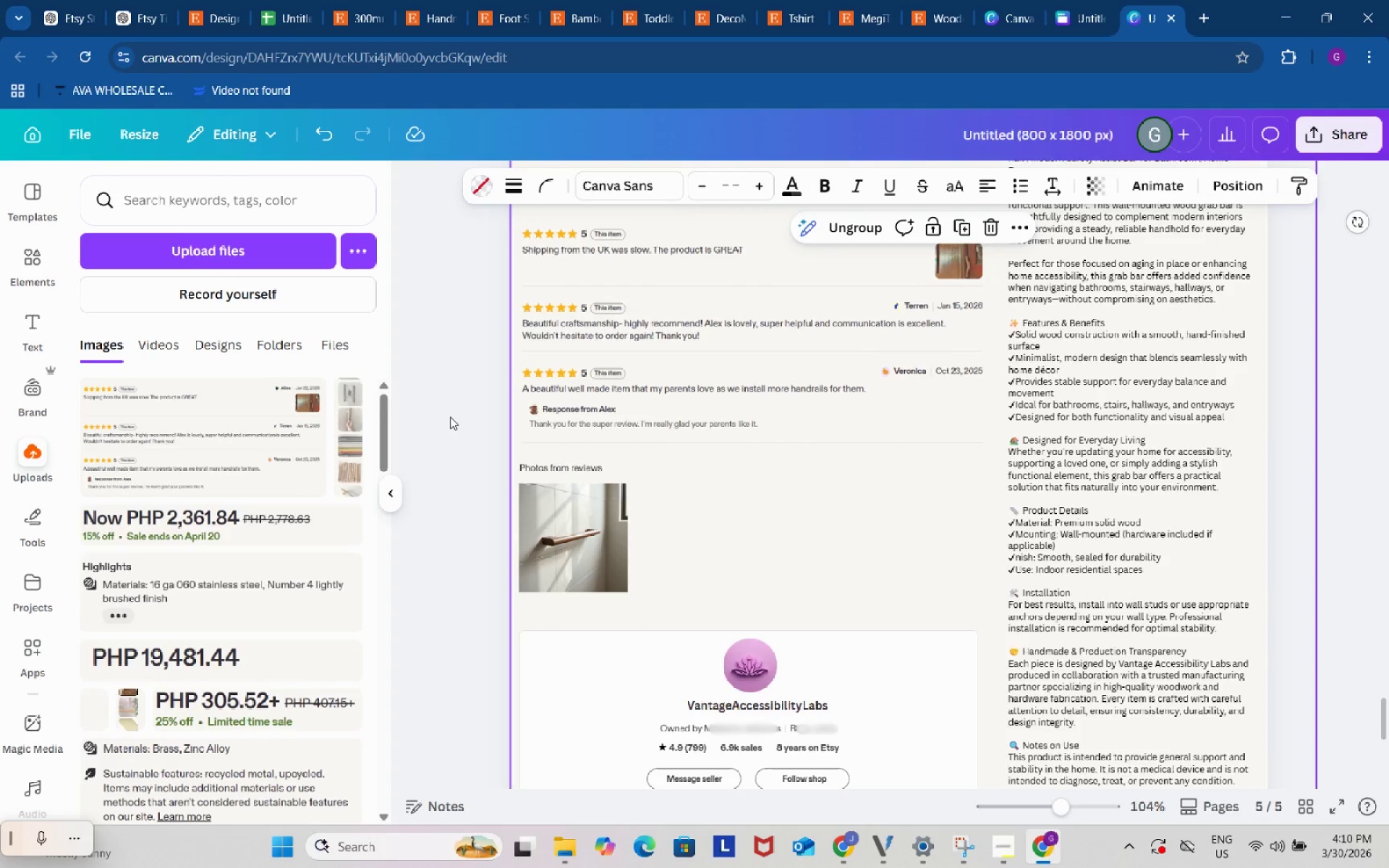 
left_click([449, 402])
 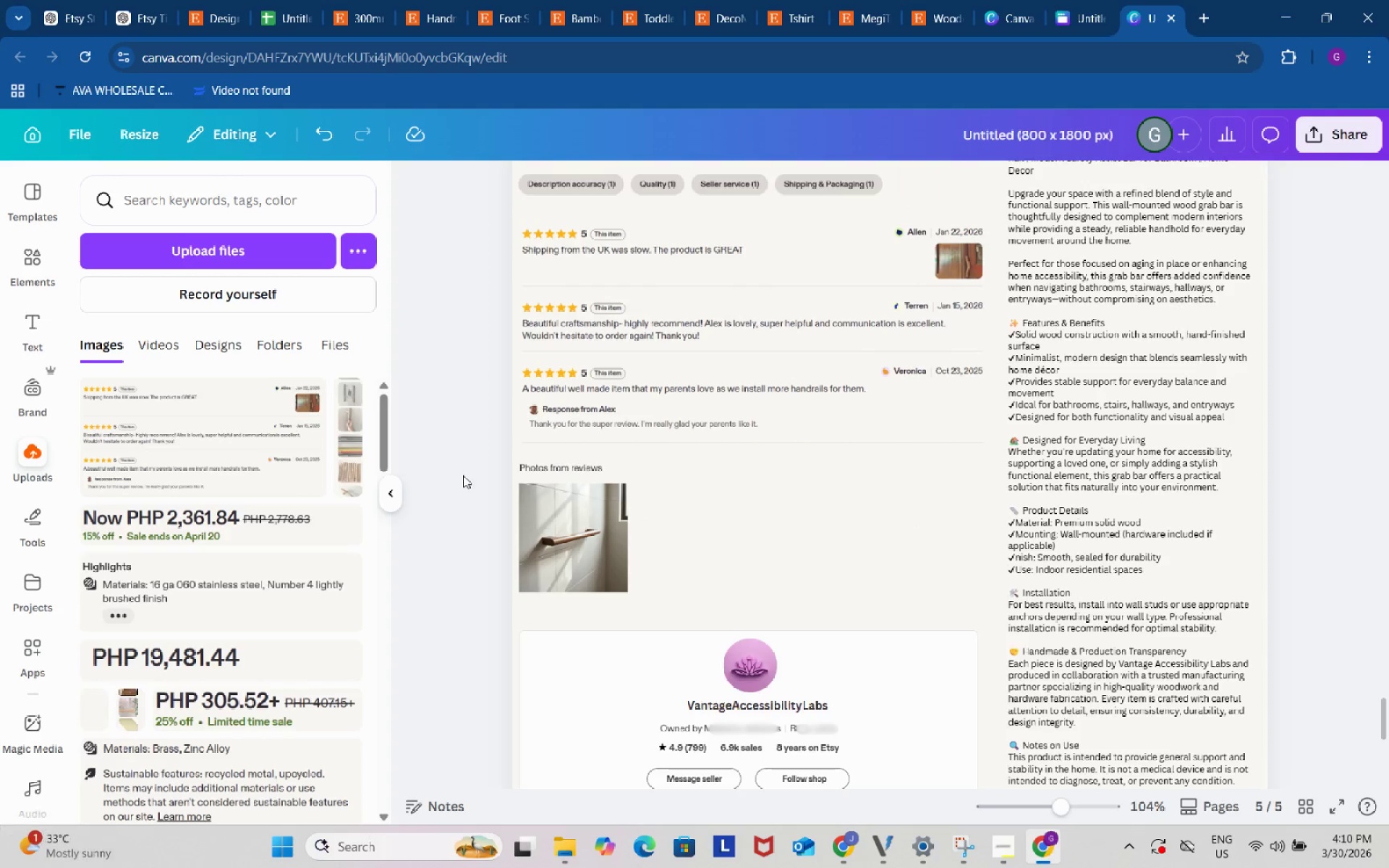 
scroll: coordinate [463, 477], scroll_direction: up, amount: 2.0
 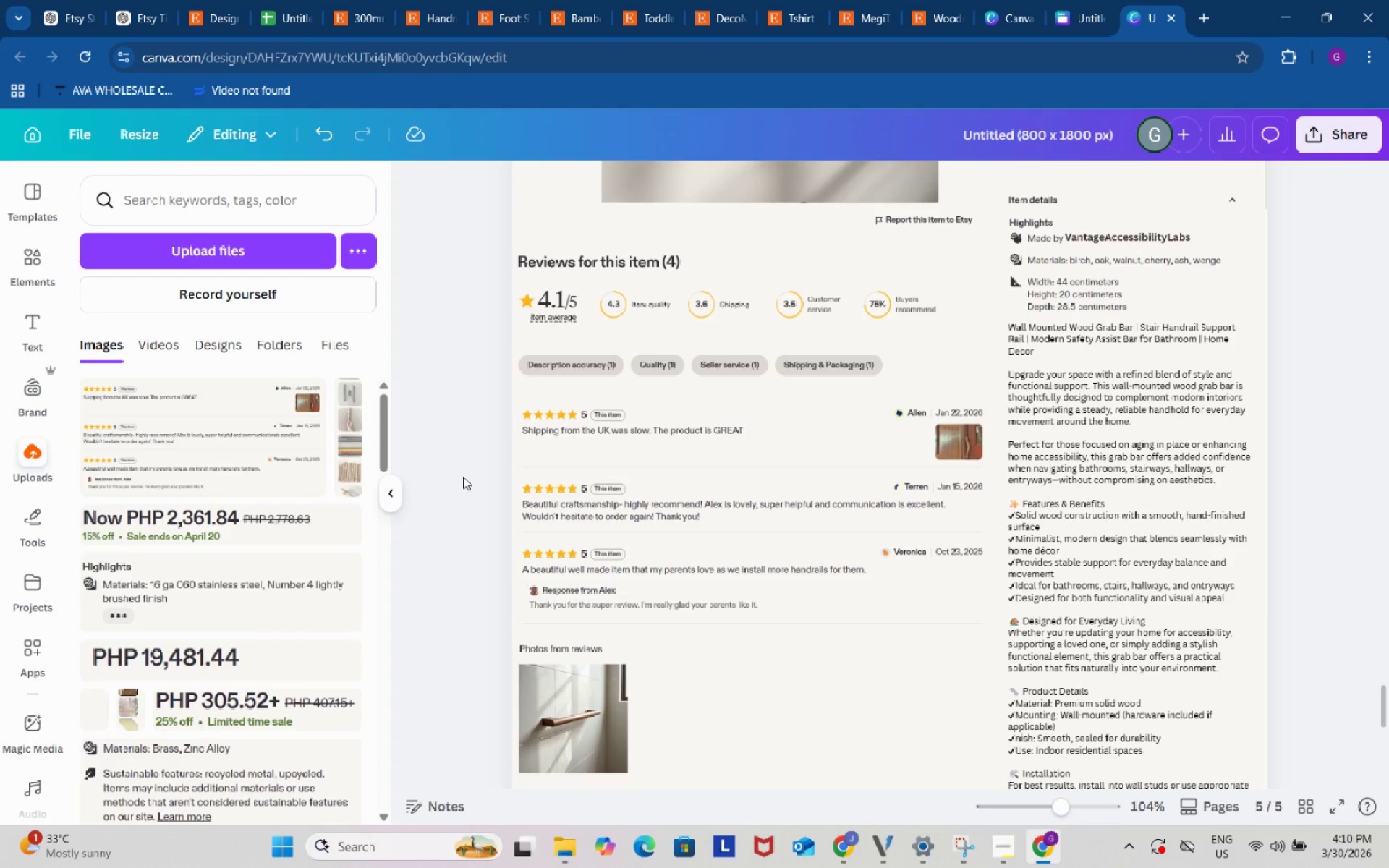 
scroll: coordinate [463, 477], scroll_direction: down, amount: 12.0
 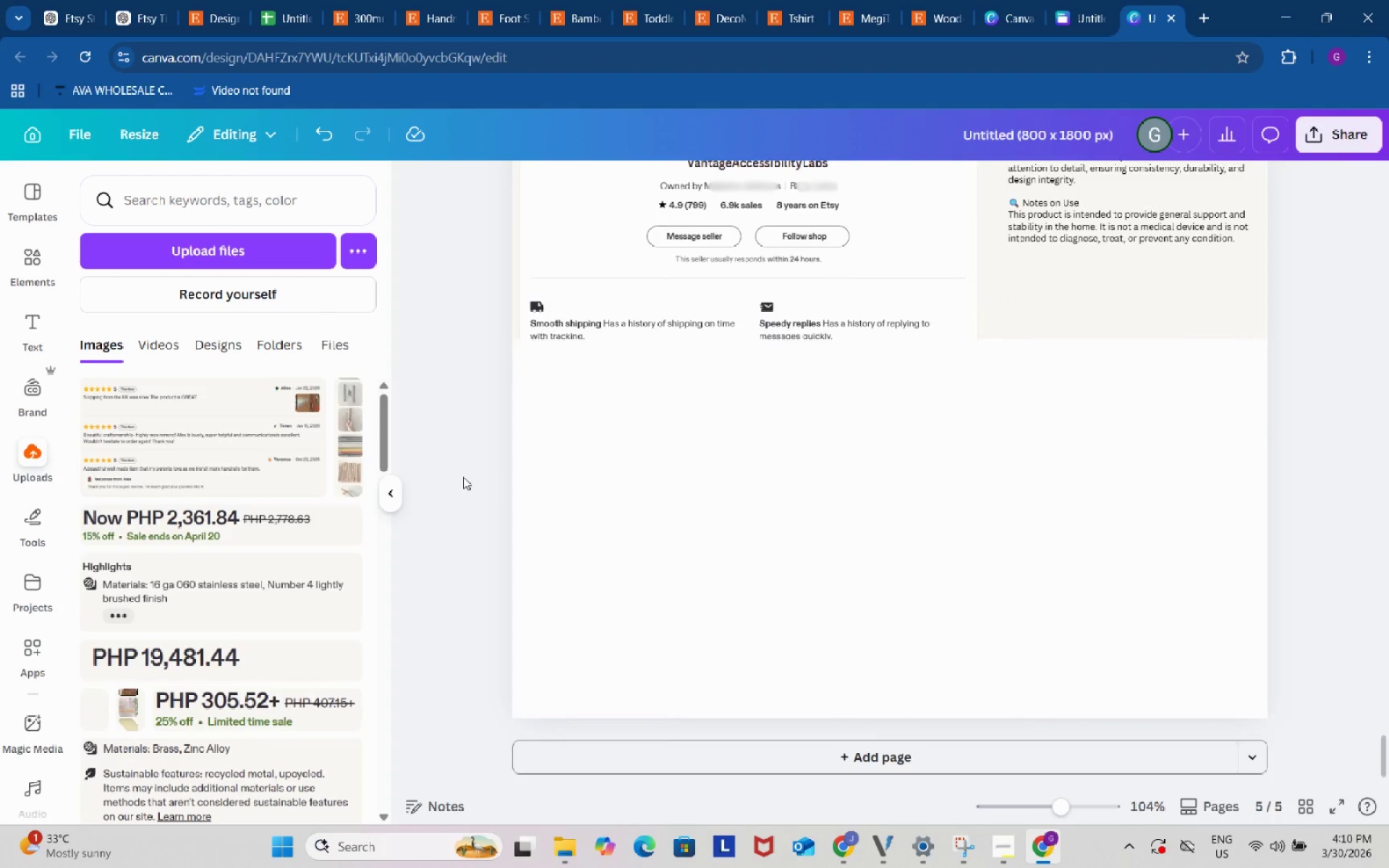 
scroll: coordinate [463, 477], scroll_direction: up, amount: 10.0
 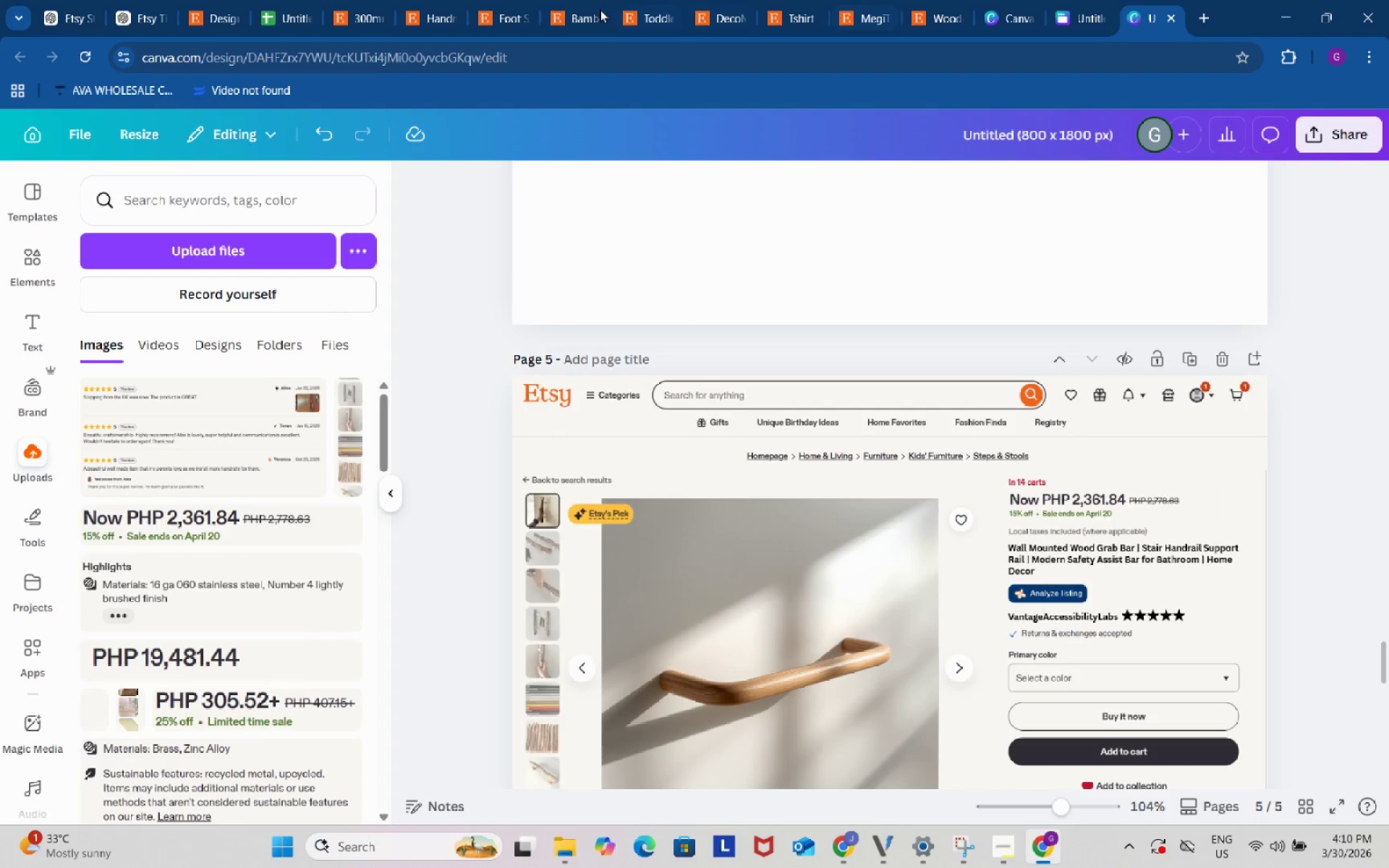 
left_click([380, 0])
 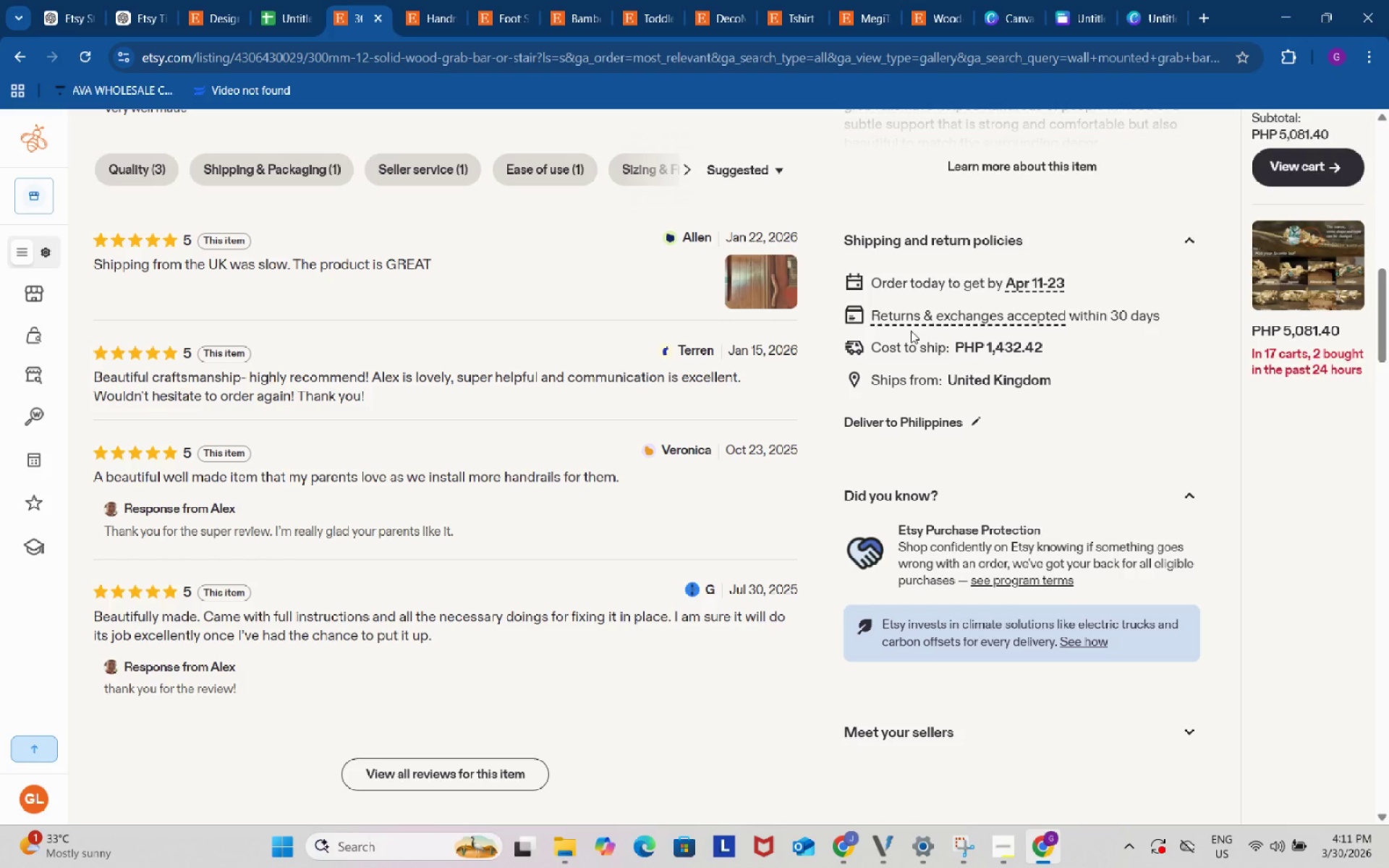 
wait(40.84)
 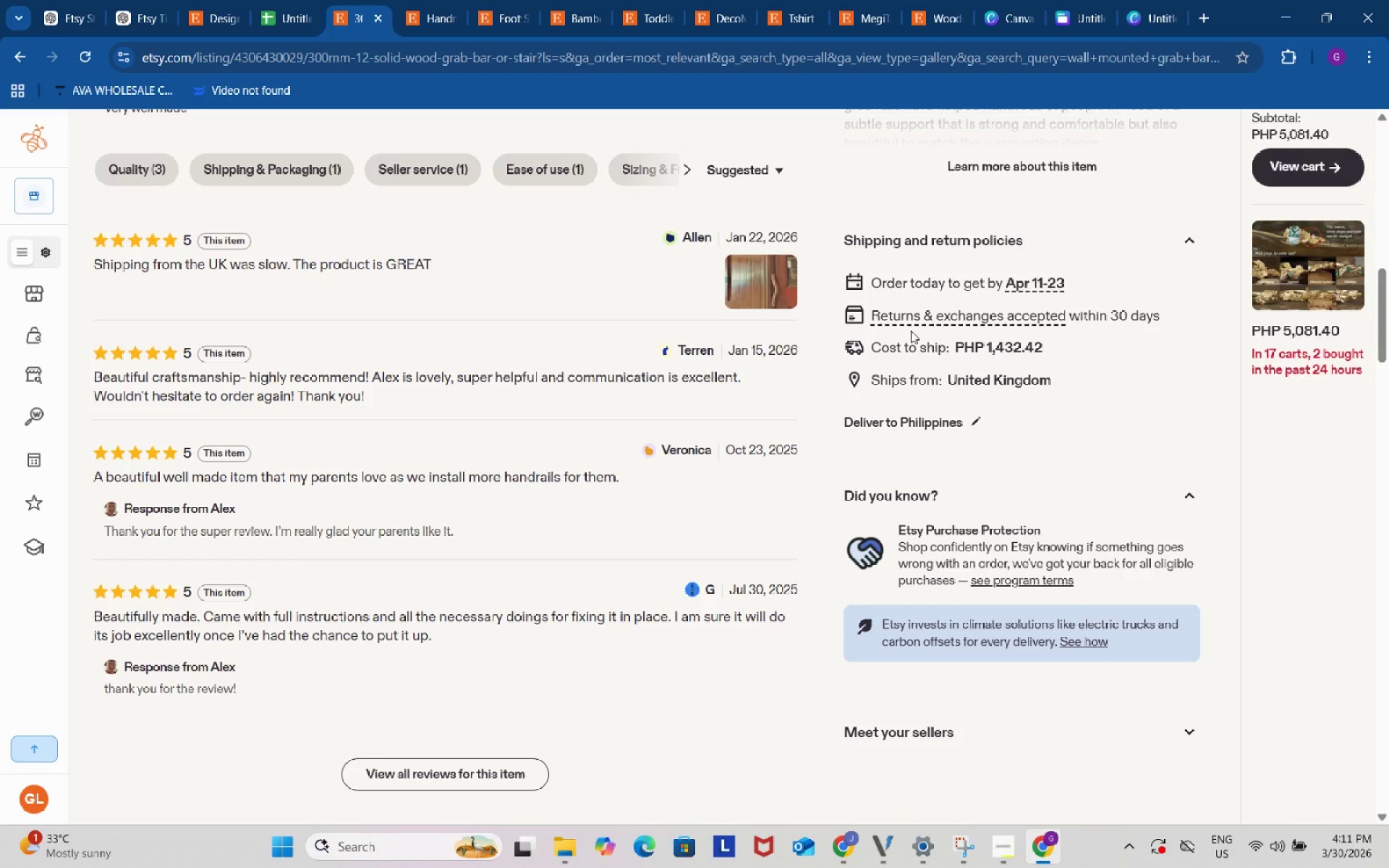 
scroll: coordinate [911, 331], scroll_direction: up, amount: 16.0
 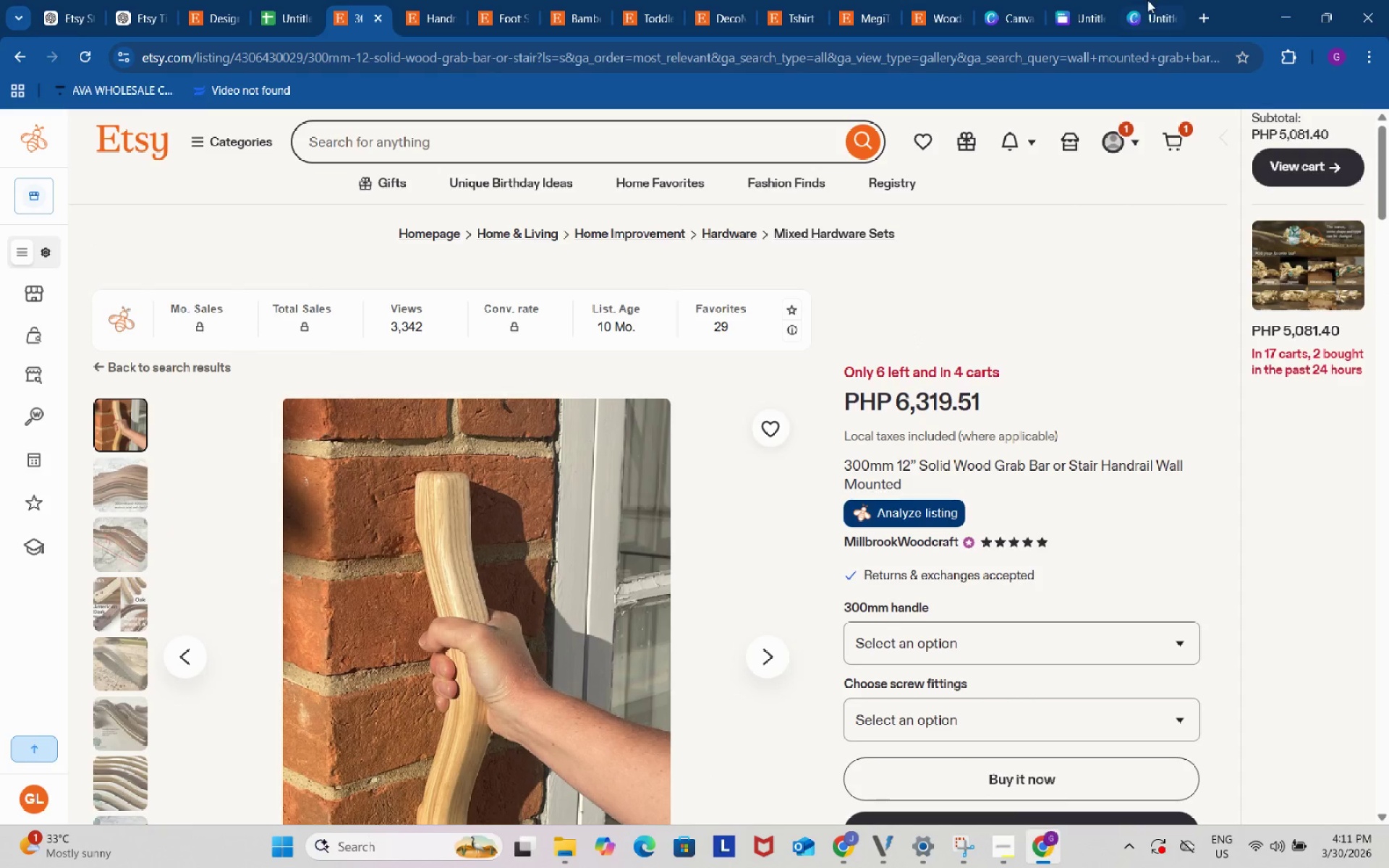 
left_click([1154, 0])
 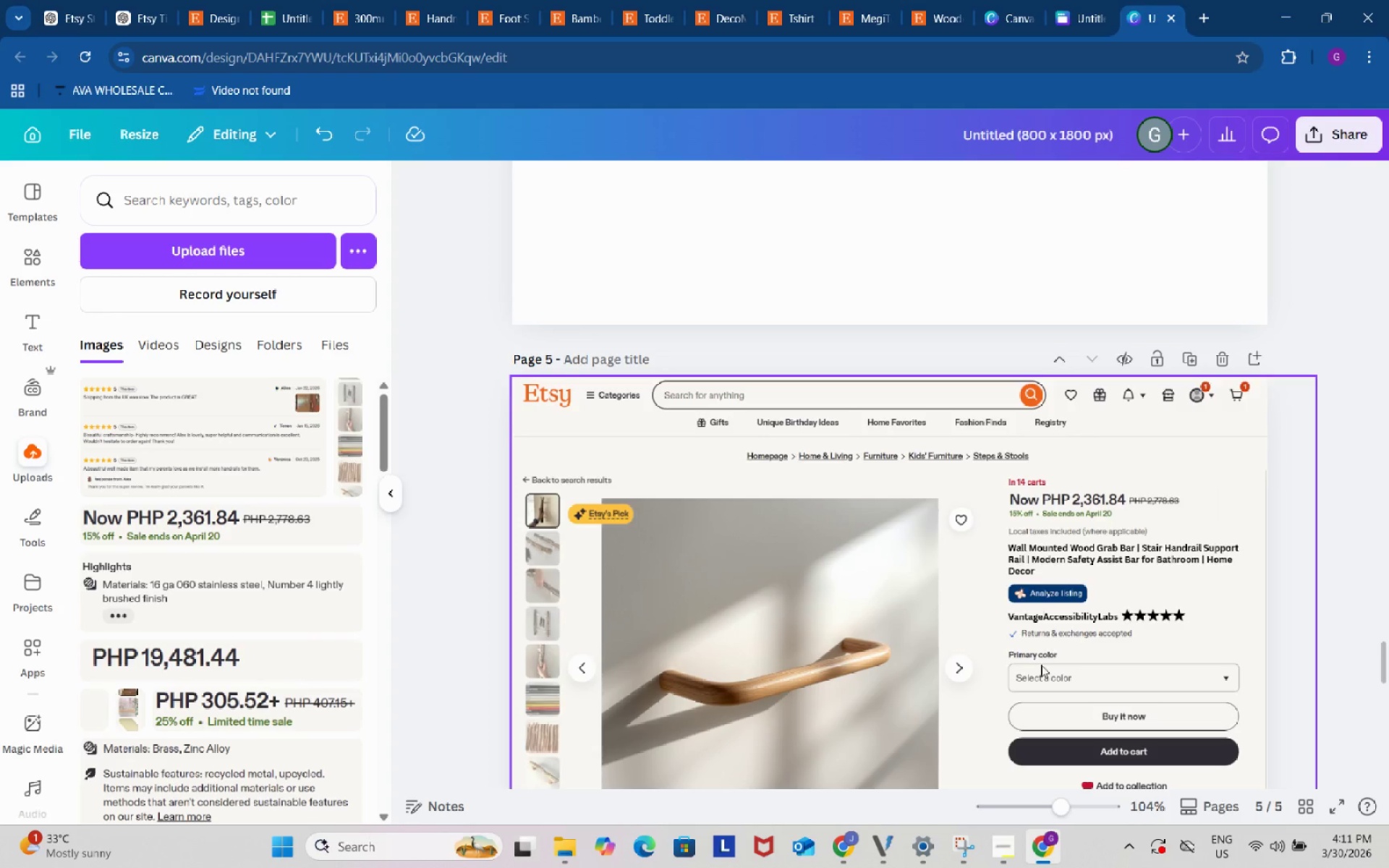 
left_click([1008, 841])